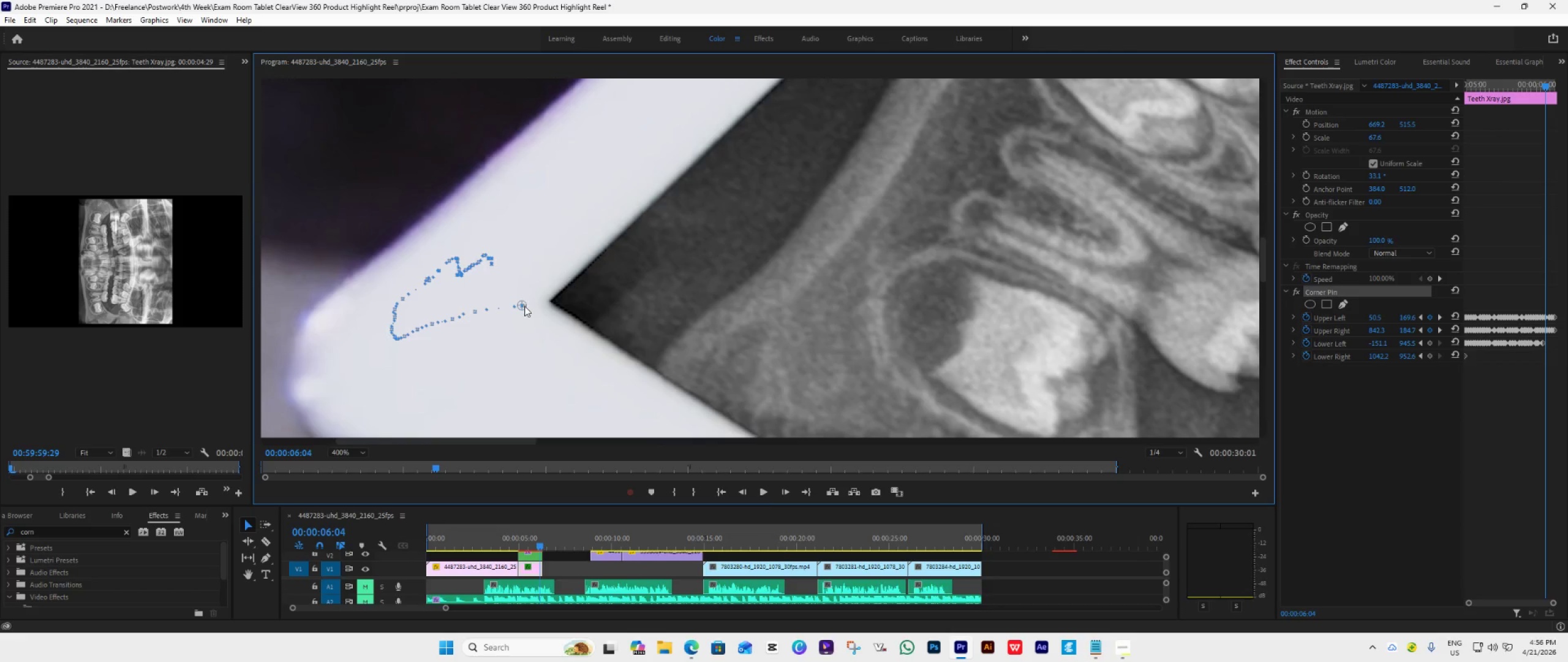 
left_click_drag(start_coordinate=[524, 302], to_coordinate=[545, 302])
 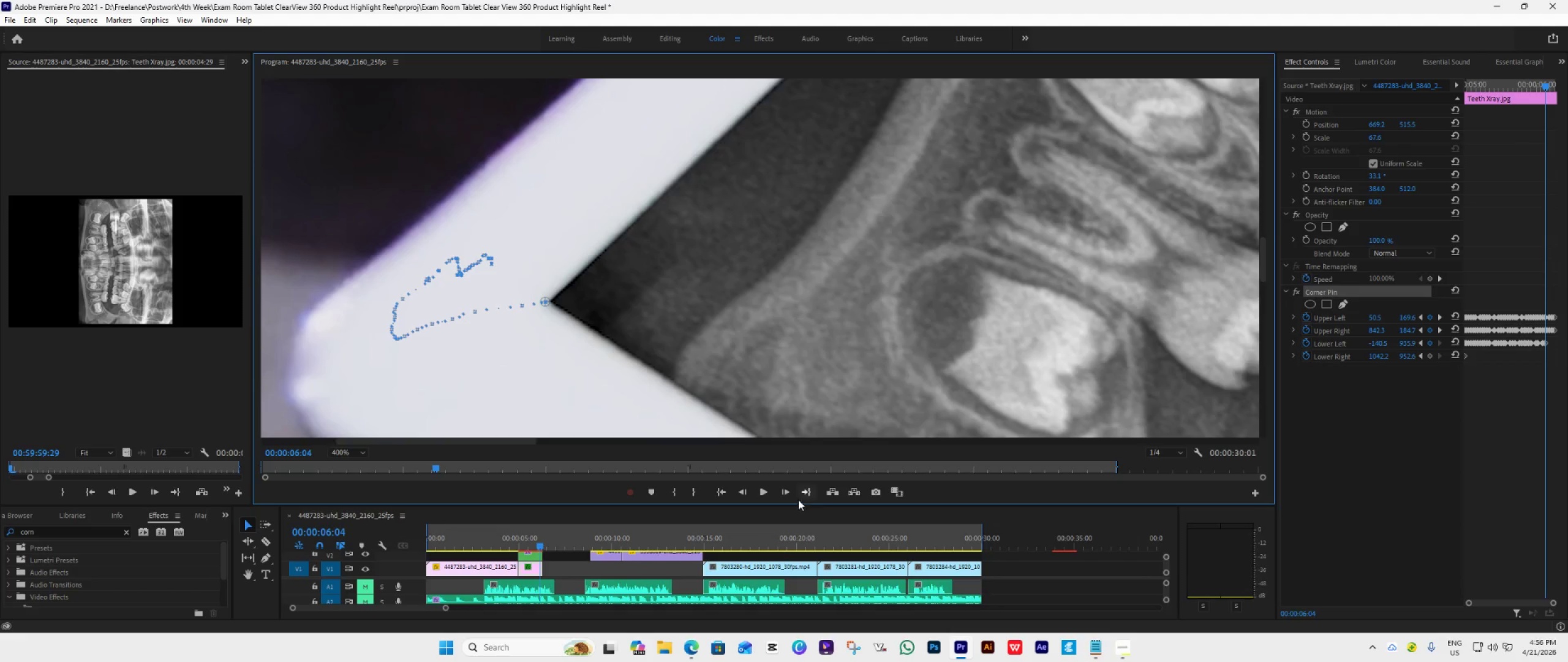 
left_click([783, 493])
 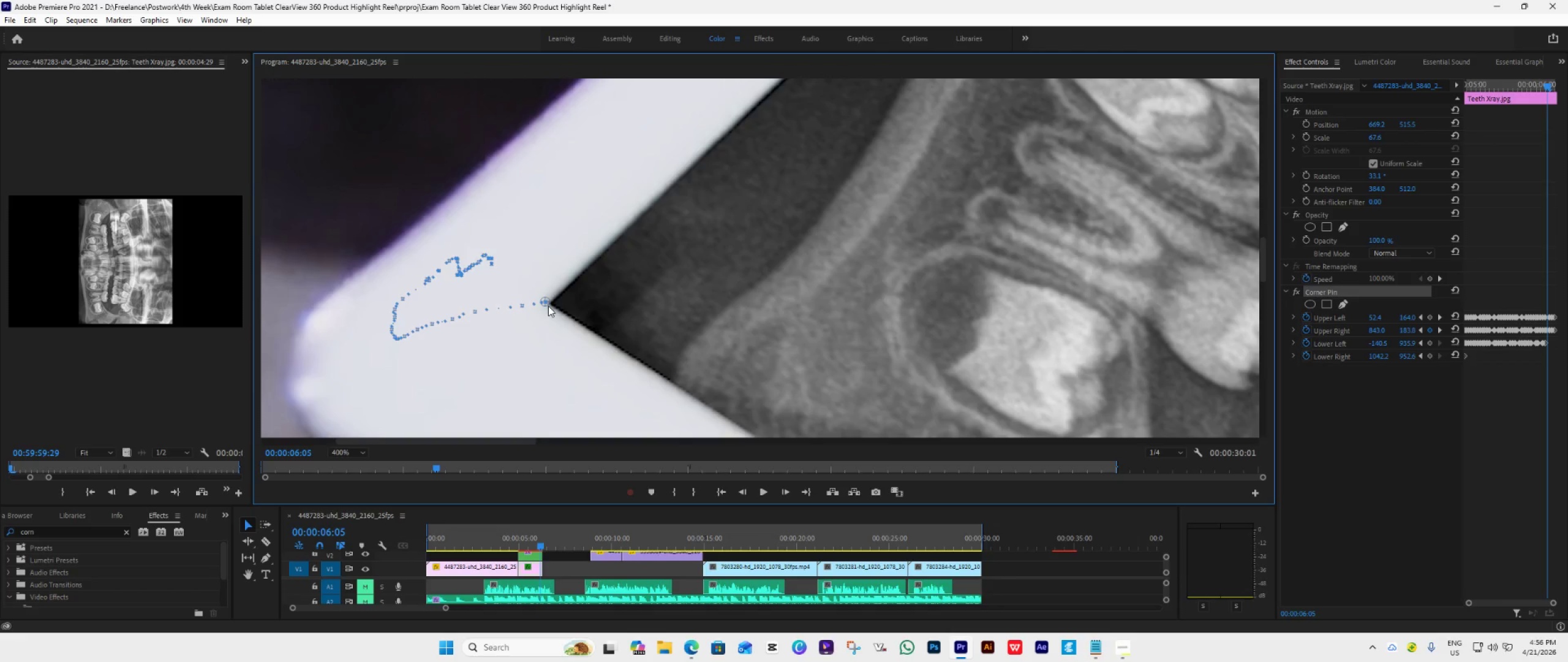 
wait(10.11)
 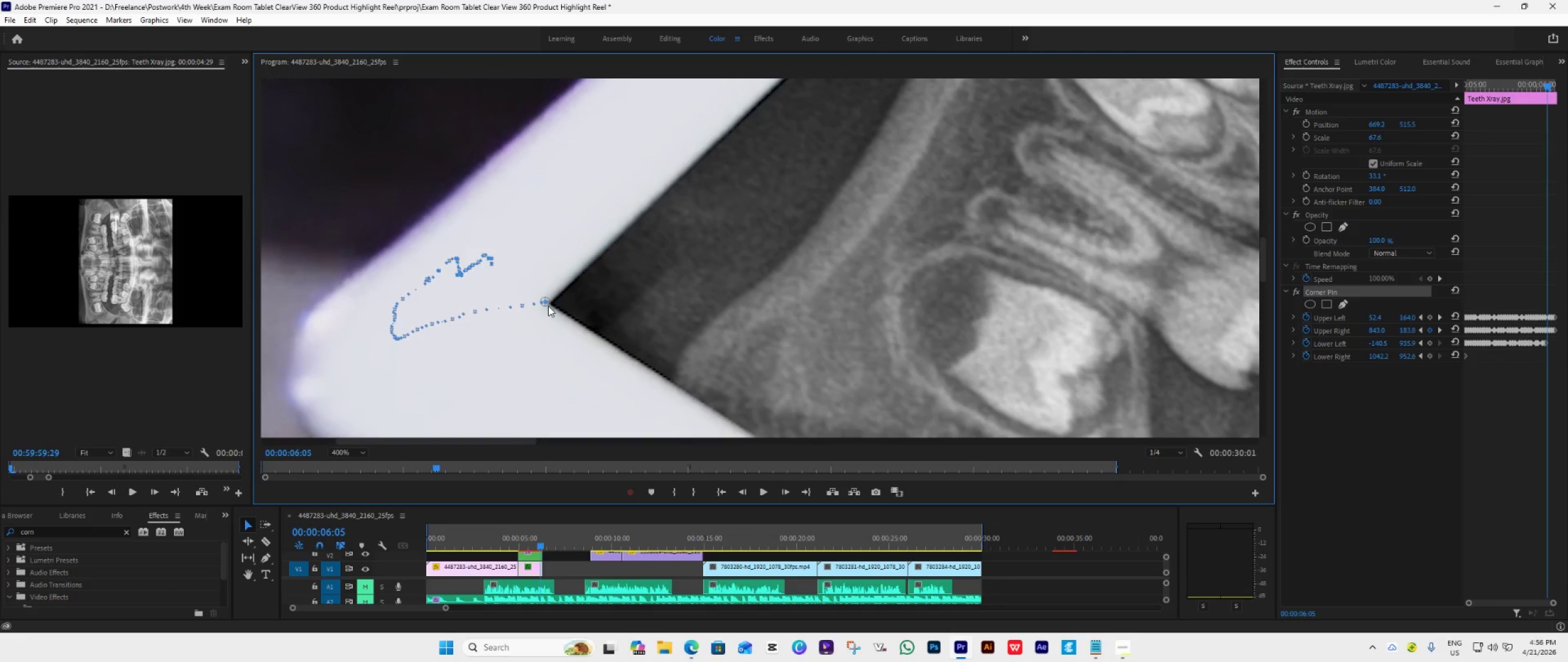 
left_click([784, 492])
 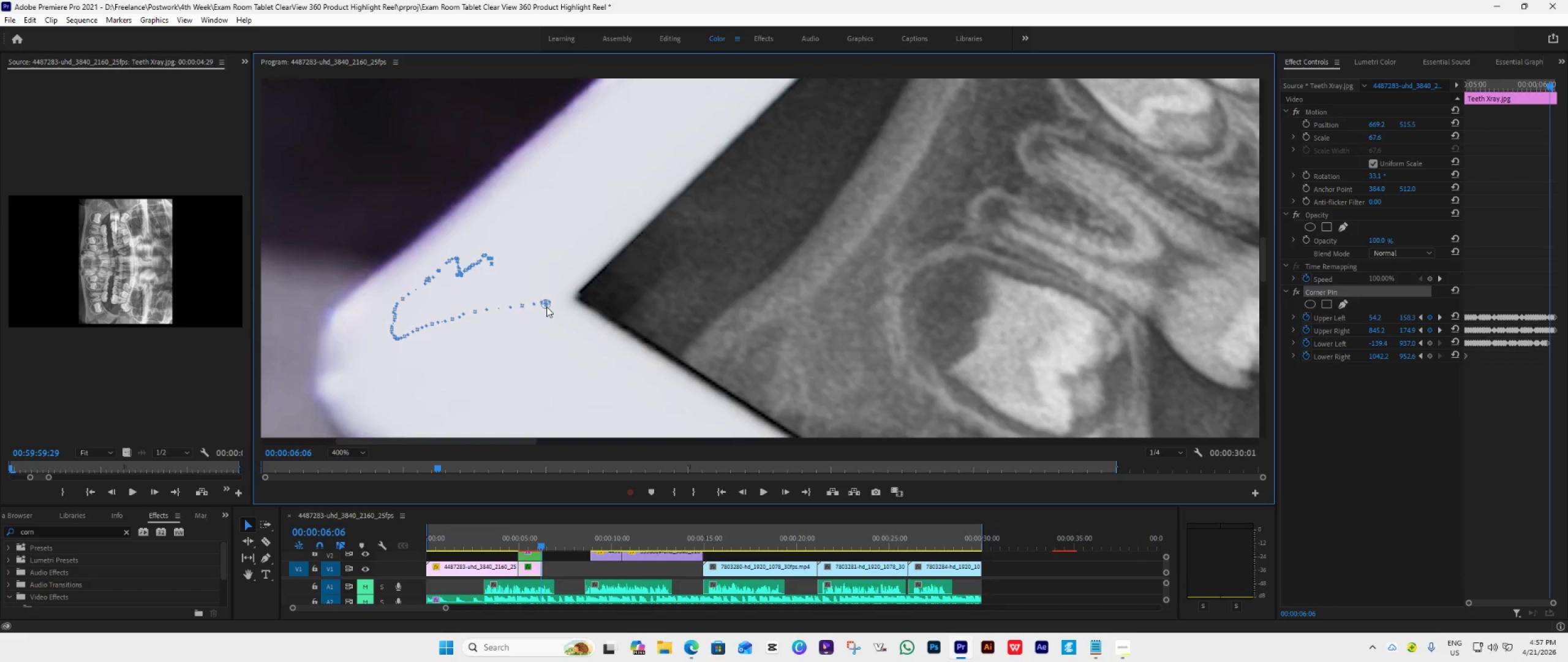 
left_click_drag(start_coordinate=[546, 306], to_coordinate=[574, 297])
 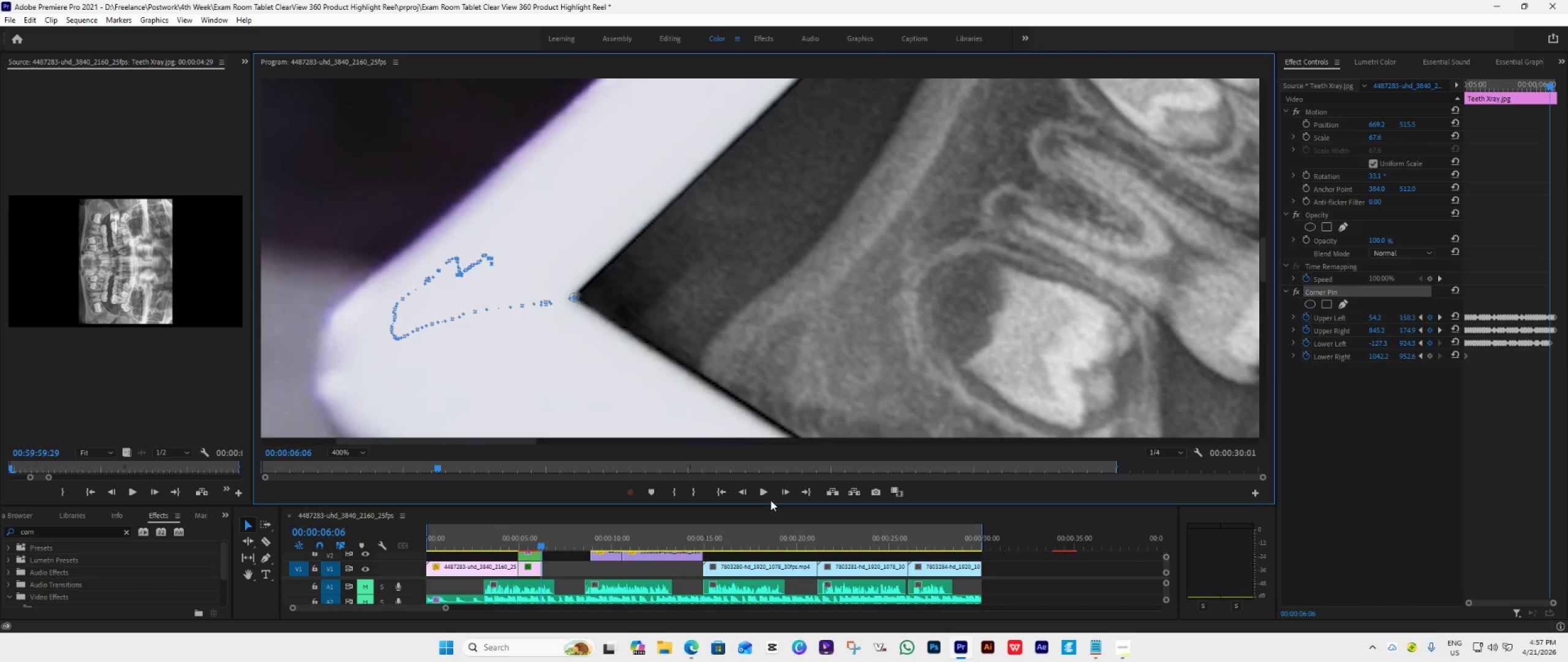 
left_click([786, 490])
 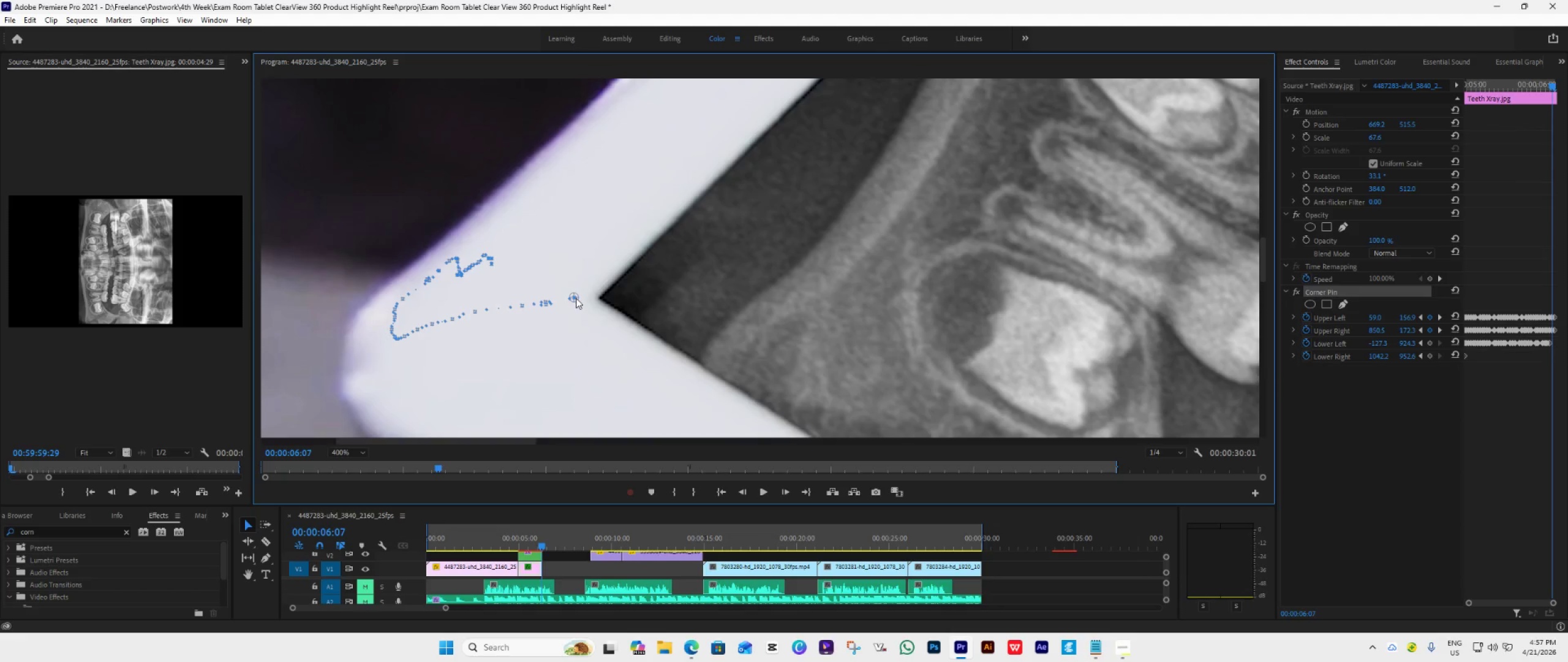 
left_click_drag(start_coordinate=[578, 299], to_coordinate=[595, 299])
 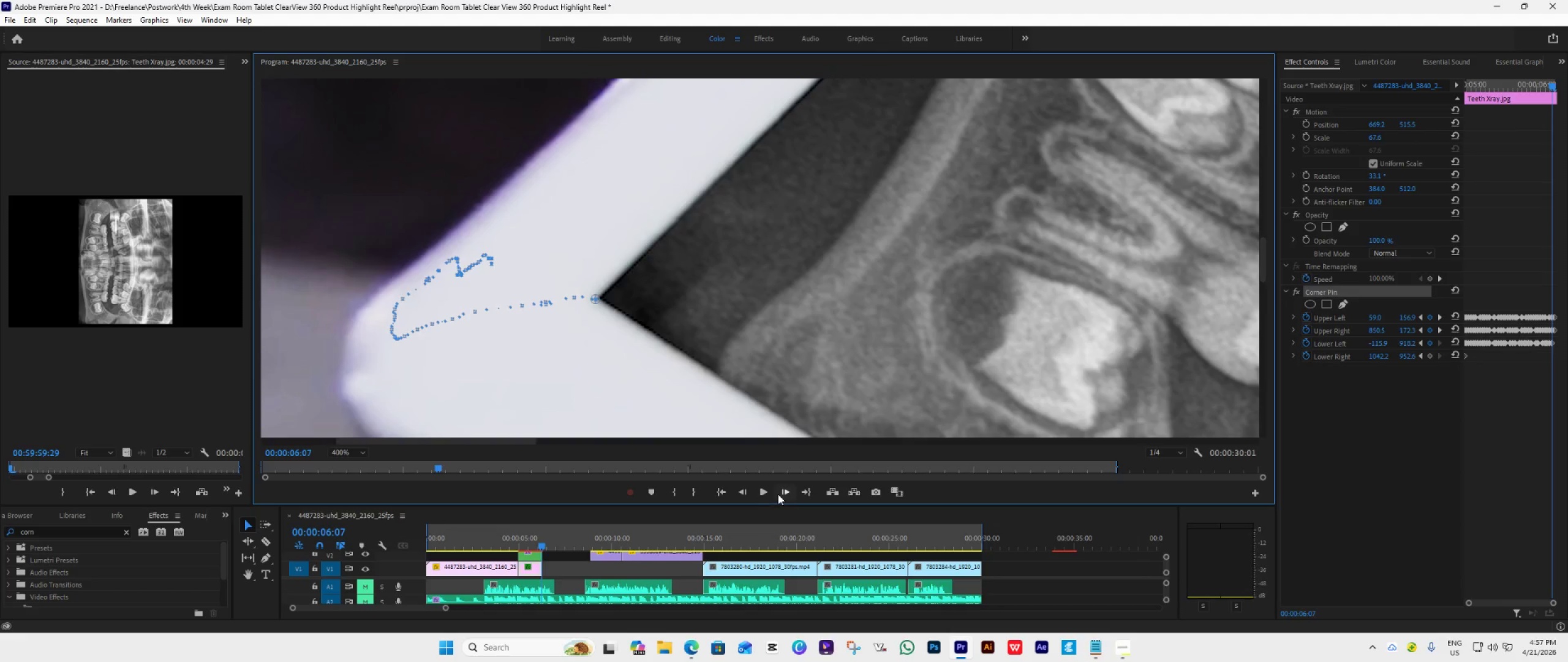 
left_click([783, 491])
 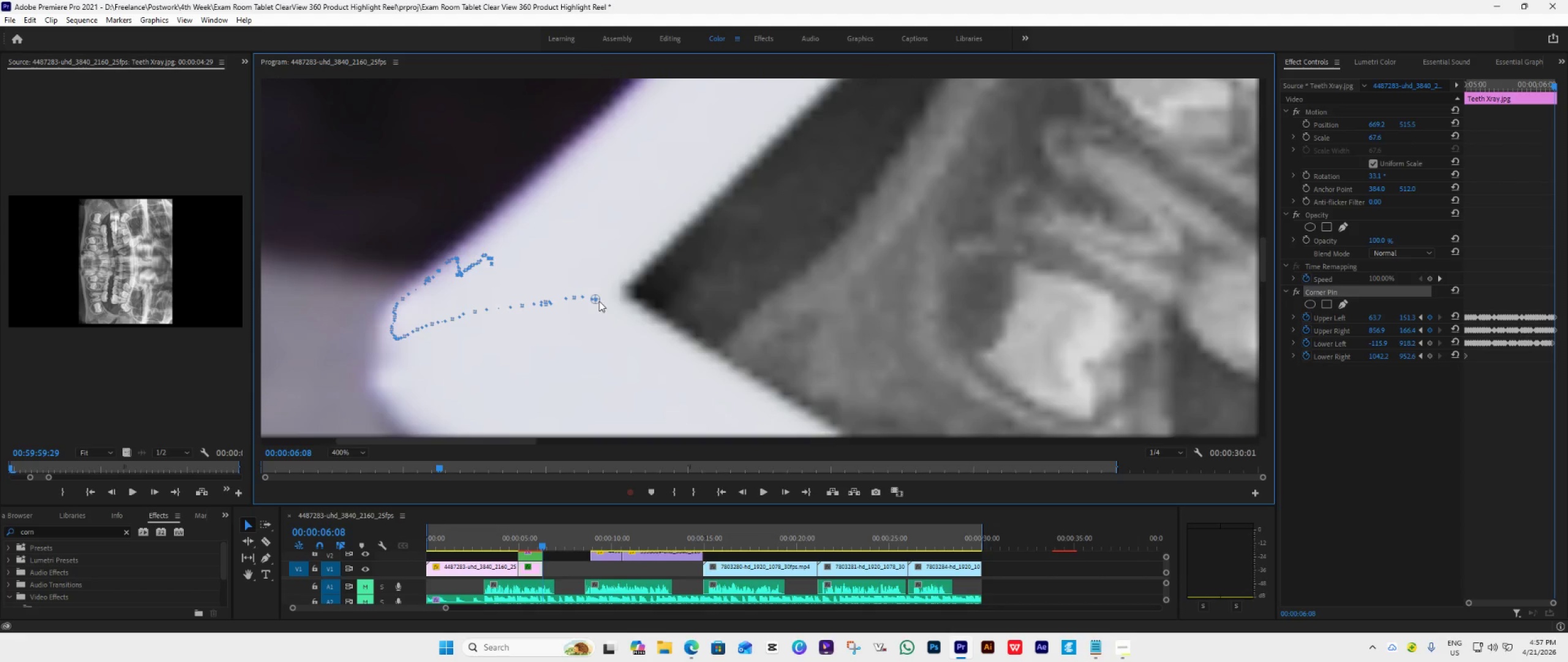 
left_click_drag(start_coordinate=[600, 301], to_coordinate=[621, 299])
 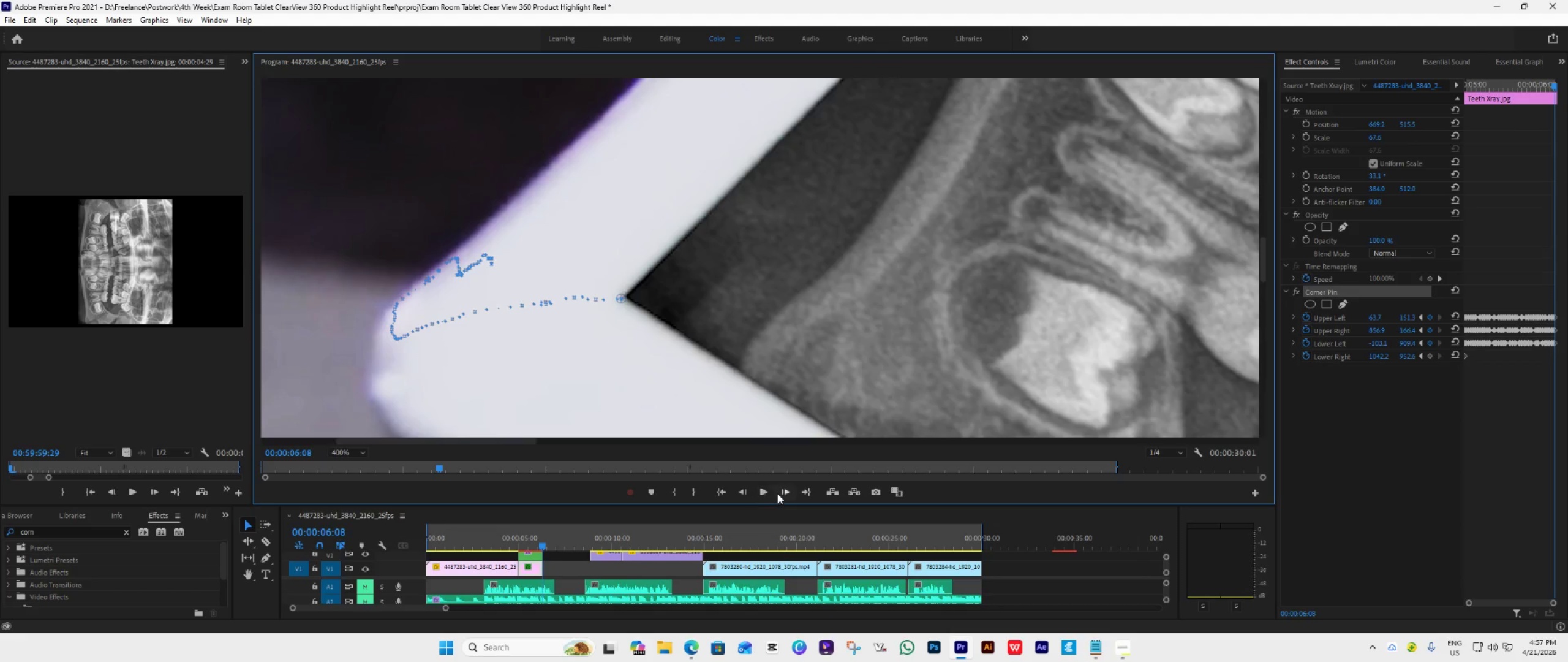 
left_click([783, 492])
 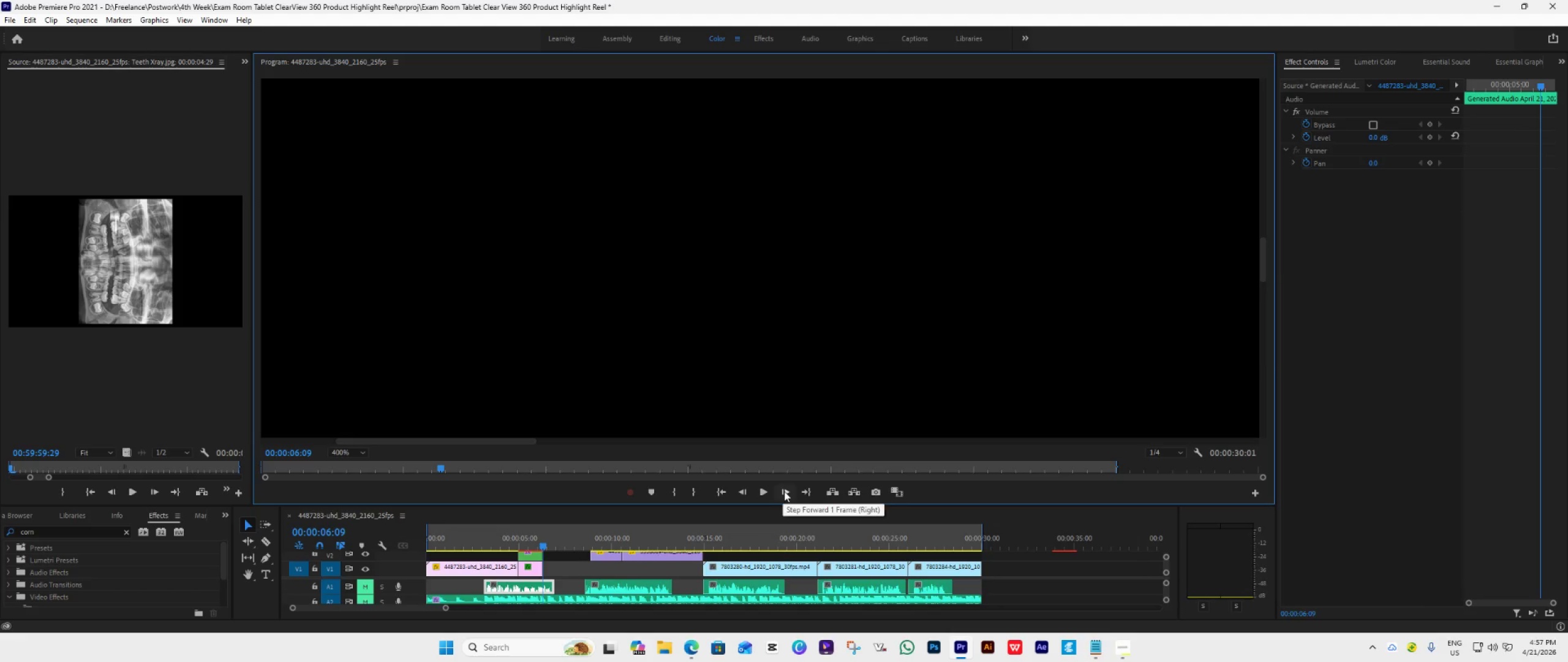 
double_click([747, 488])
 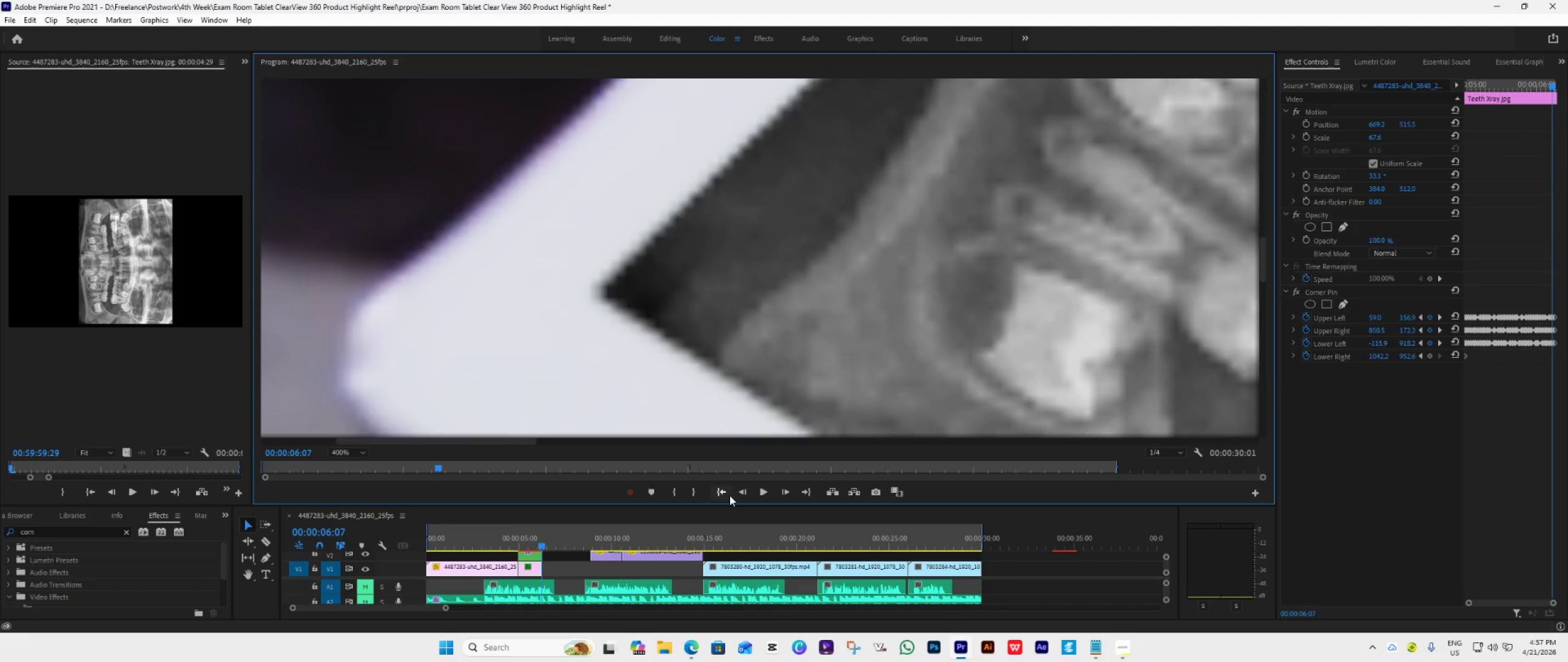 
double_click([737, 491])
 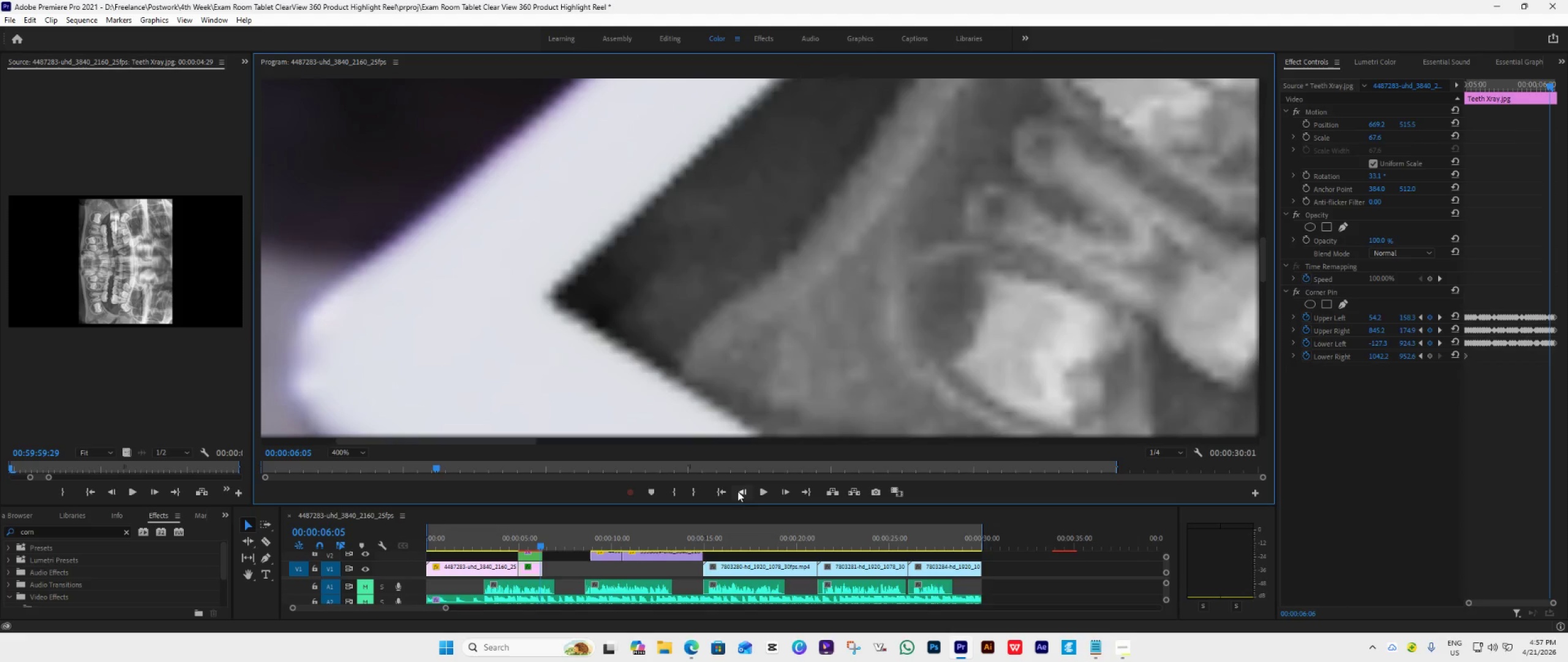 
triple_click([737, 491])
 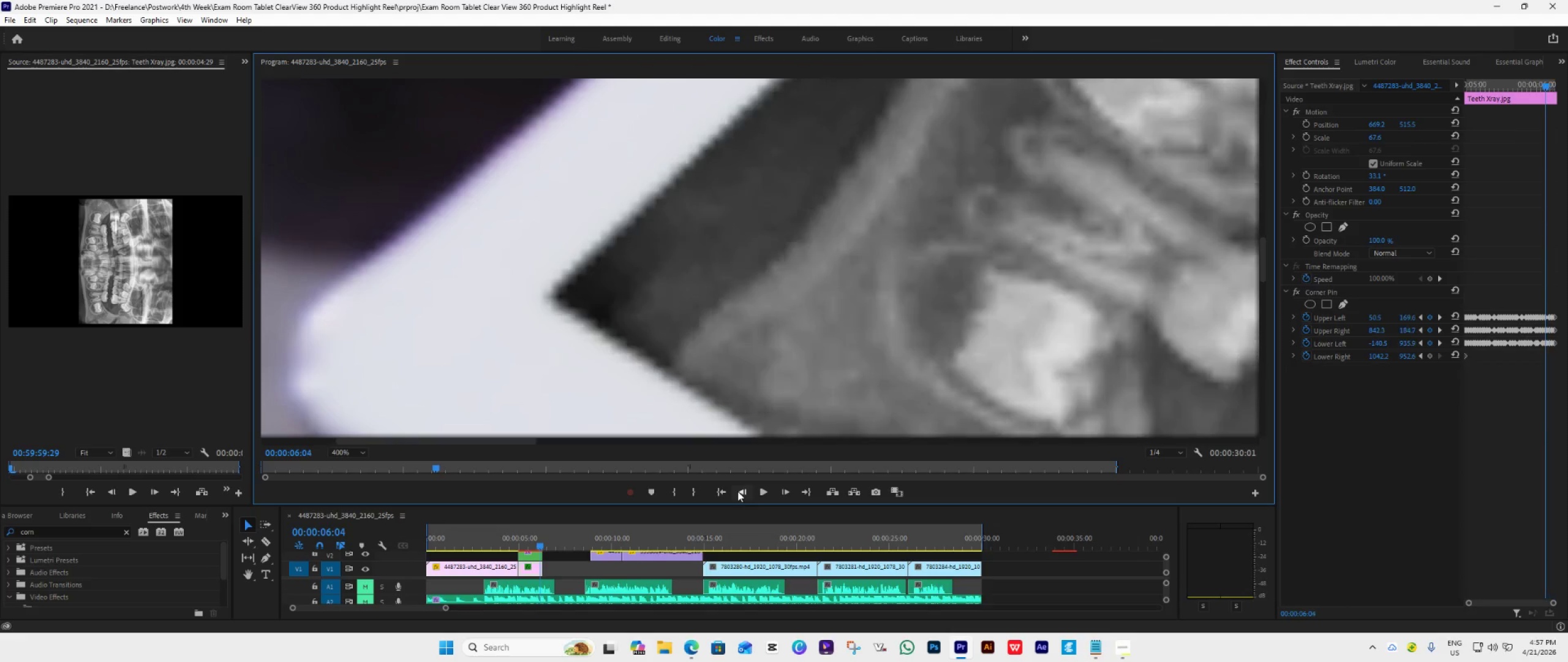 
triple_click([737, 491])
 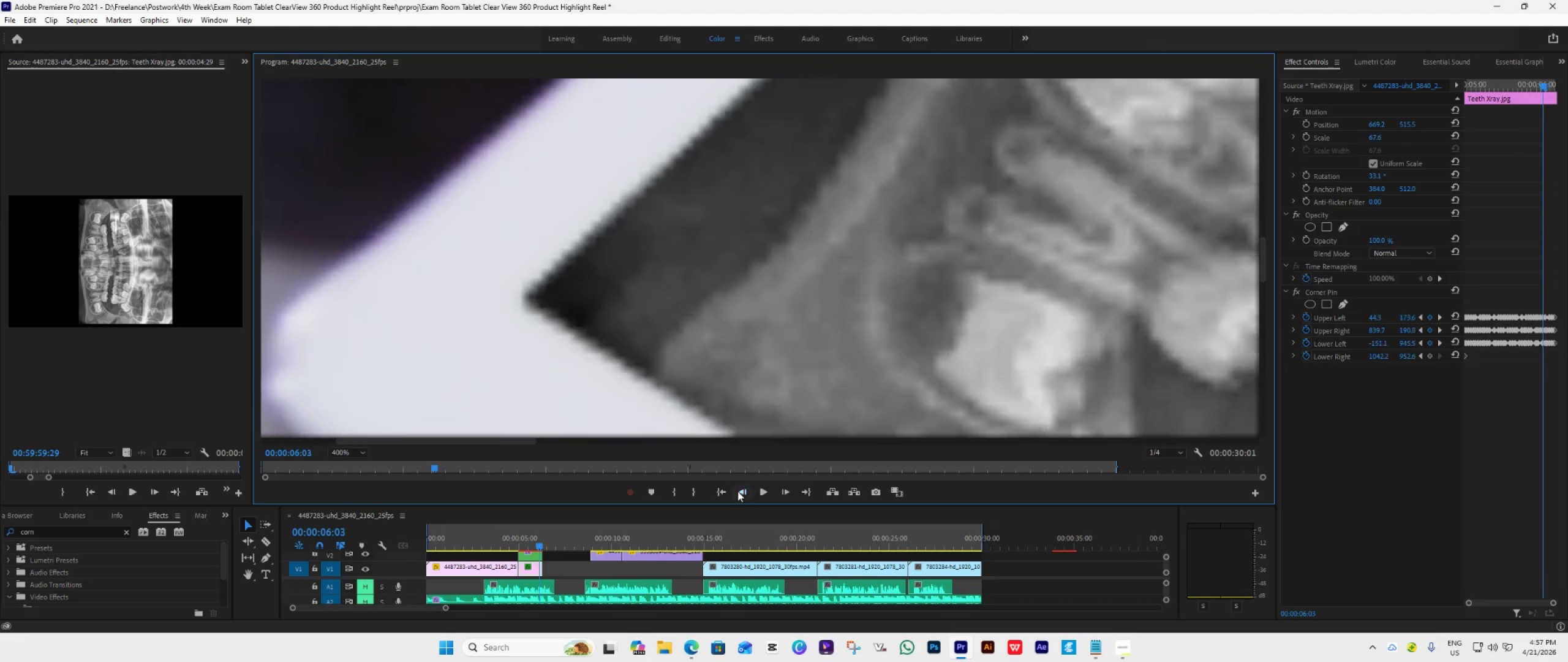 
triple_click([737, 491])
 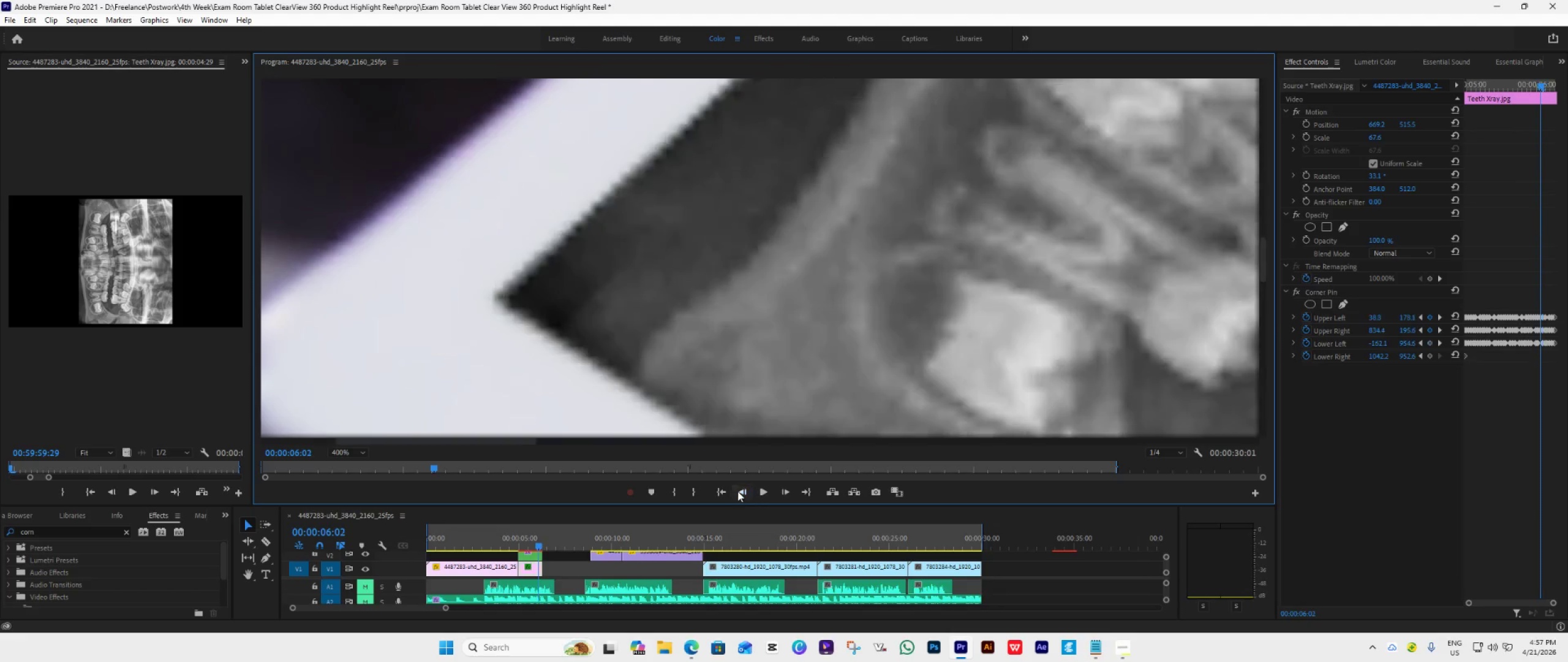 
triple_click([737, 491])
 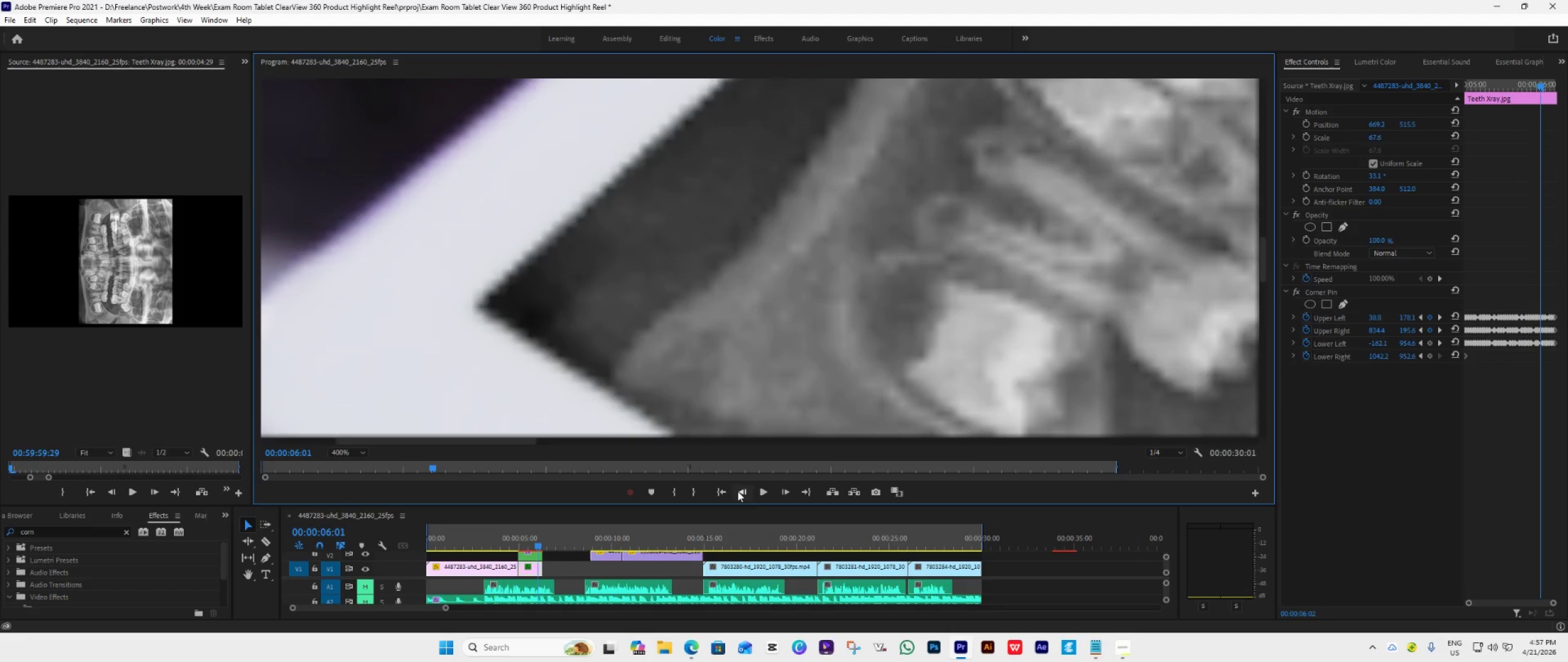 
triple_click([737, 491])
 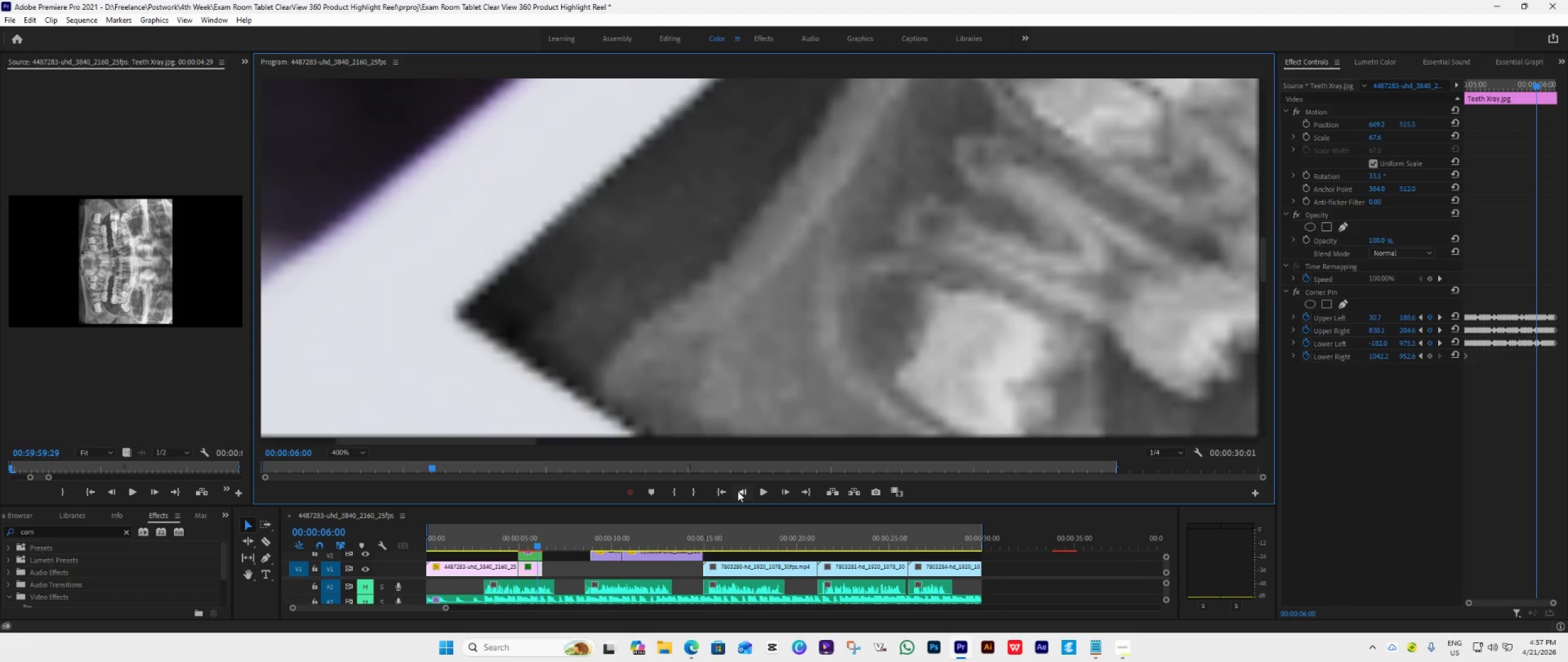 
triple_click([737, 491])
 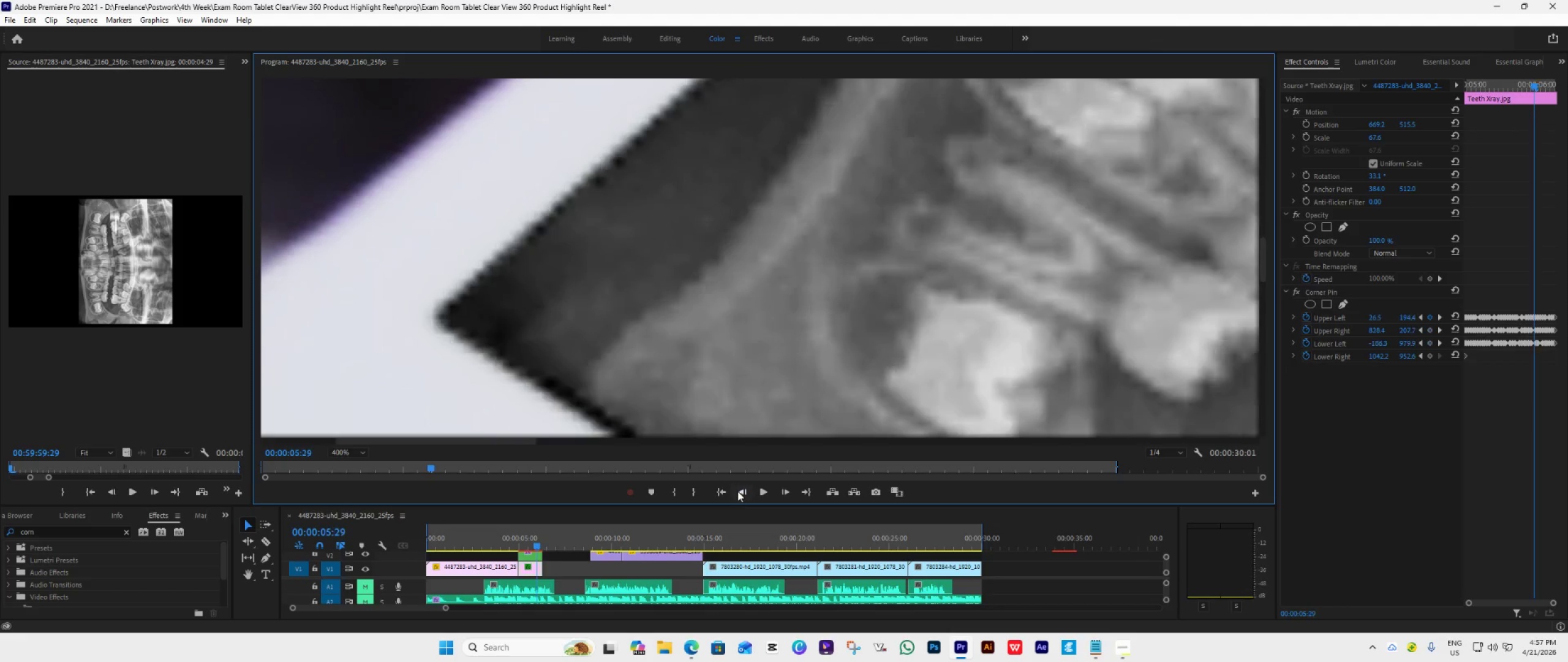 
triple_click([737, 491])
 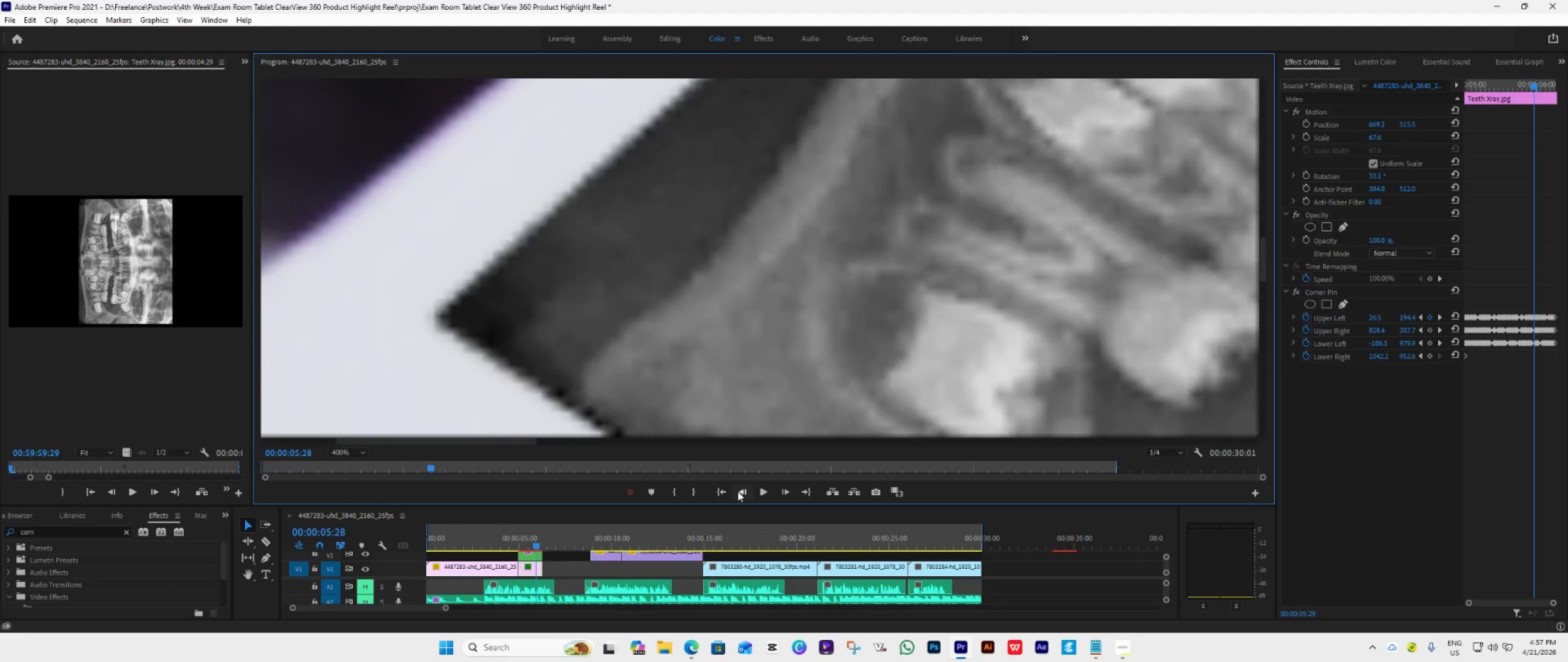 
triple_click([737, 491])
 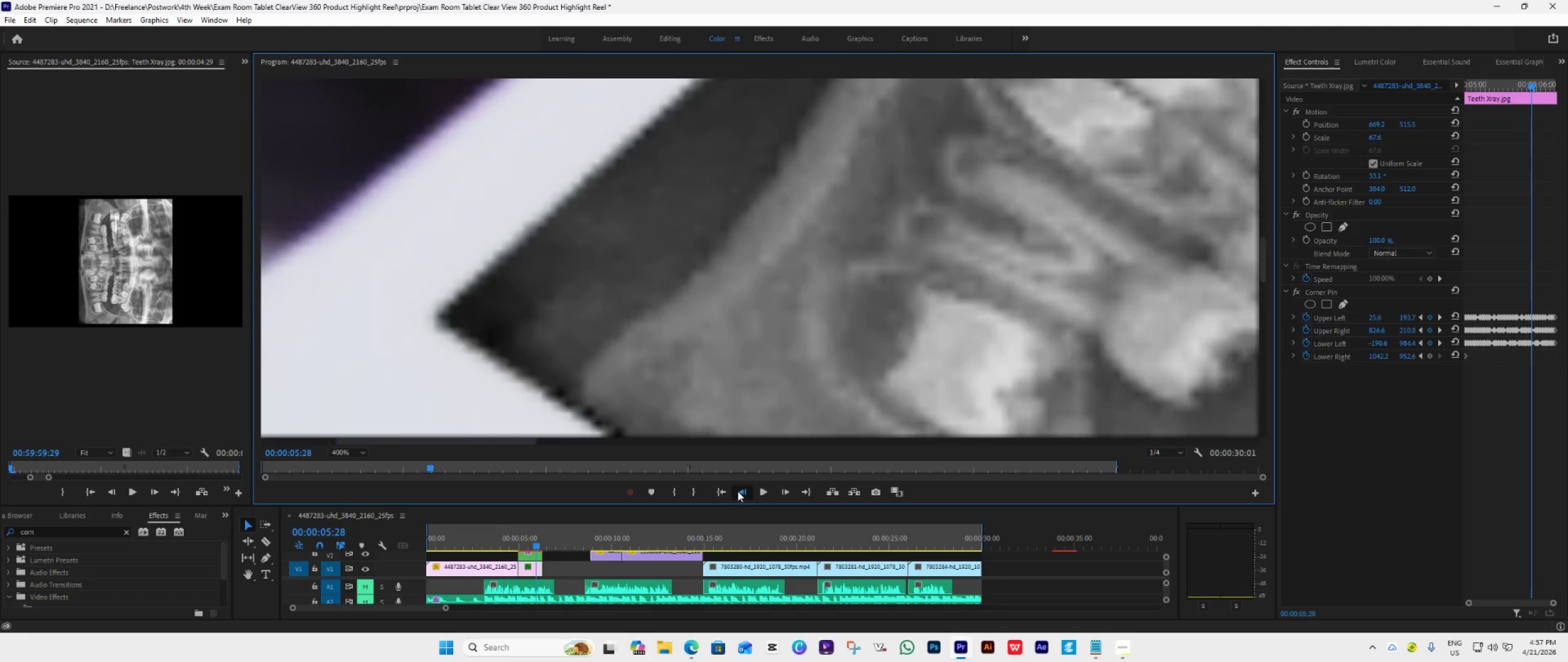 
triple_click([737, 491])
 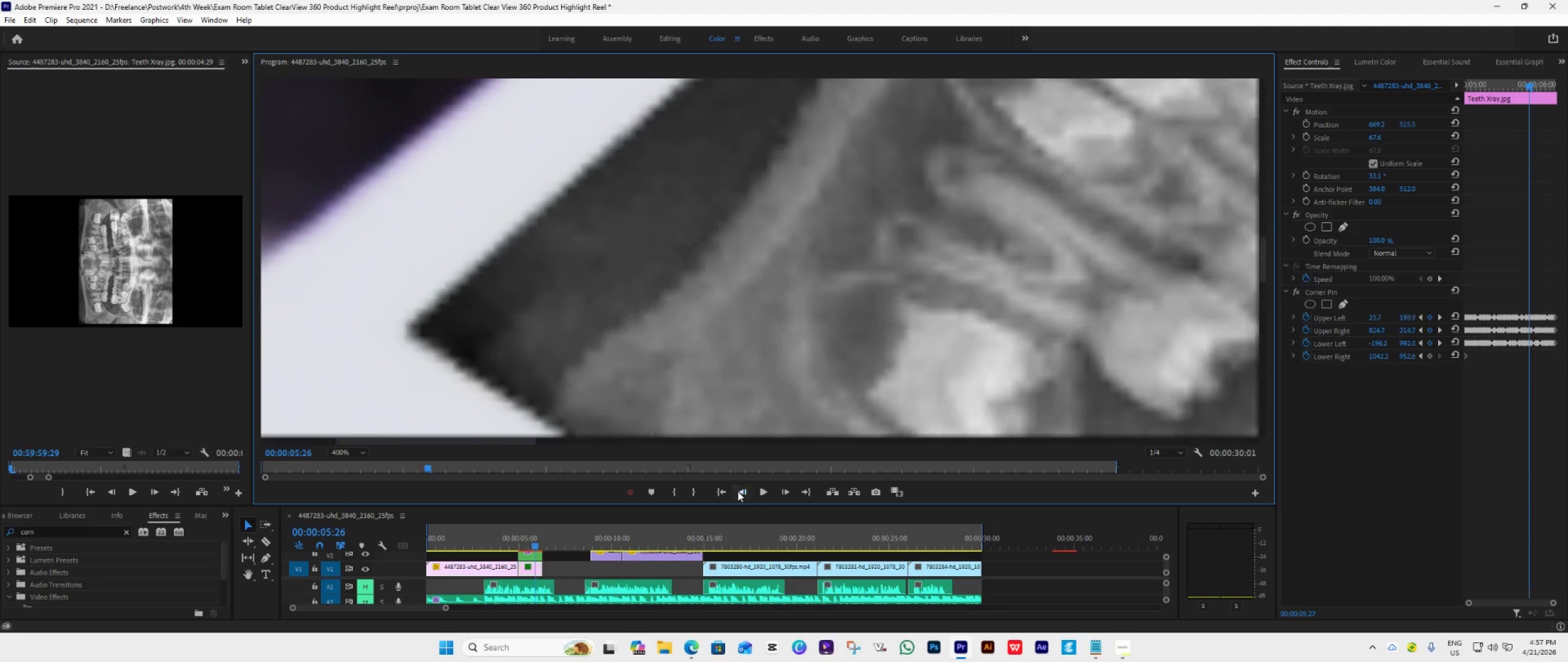 
triple_click([737, 491])
 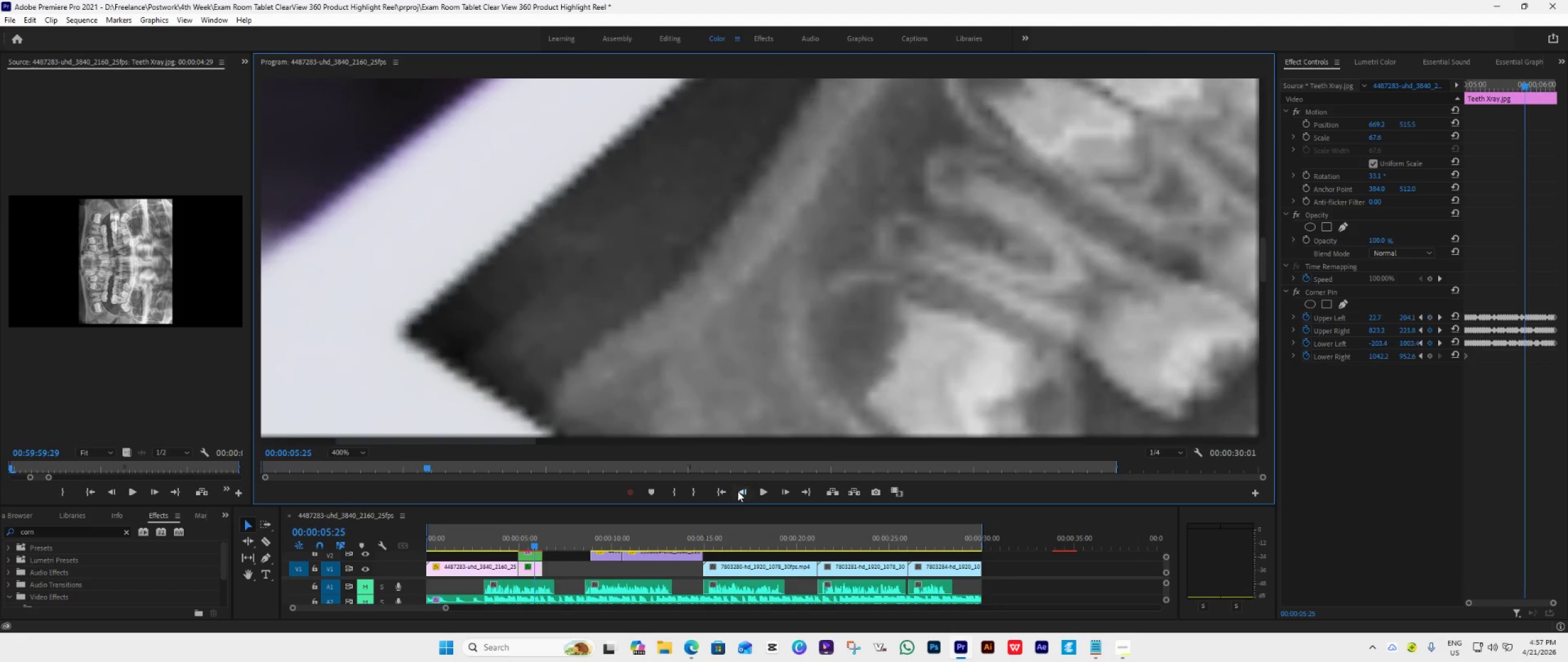 
triple_click([737, 491])
 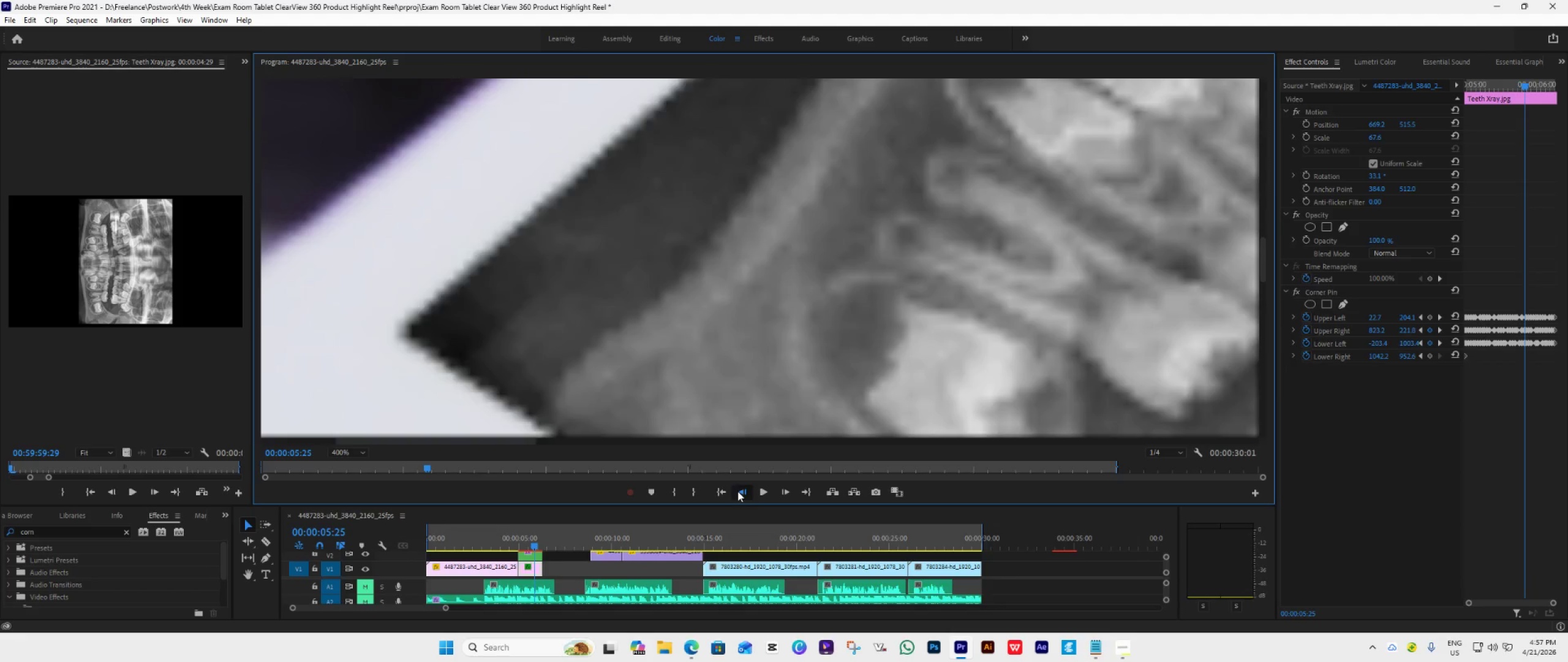 
triple_click([737, 491])
 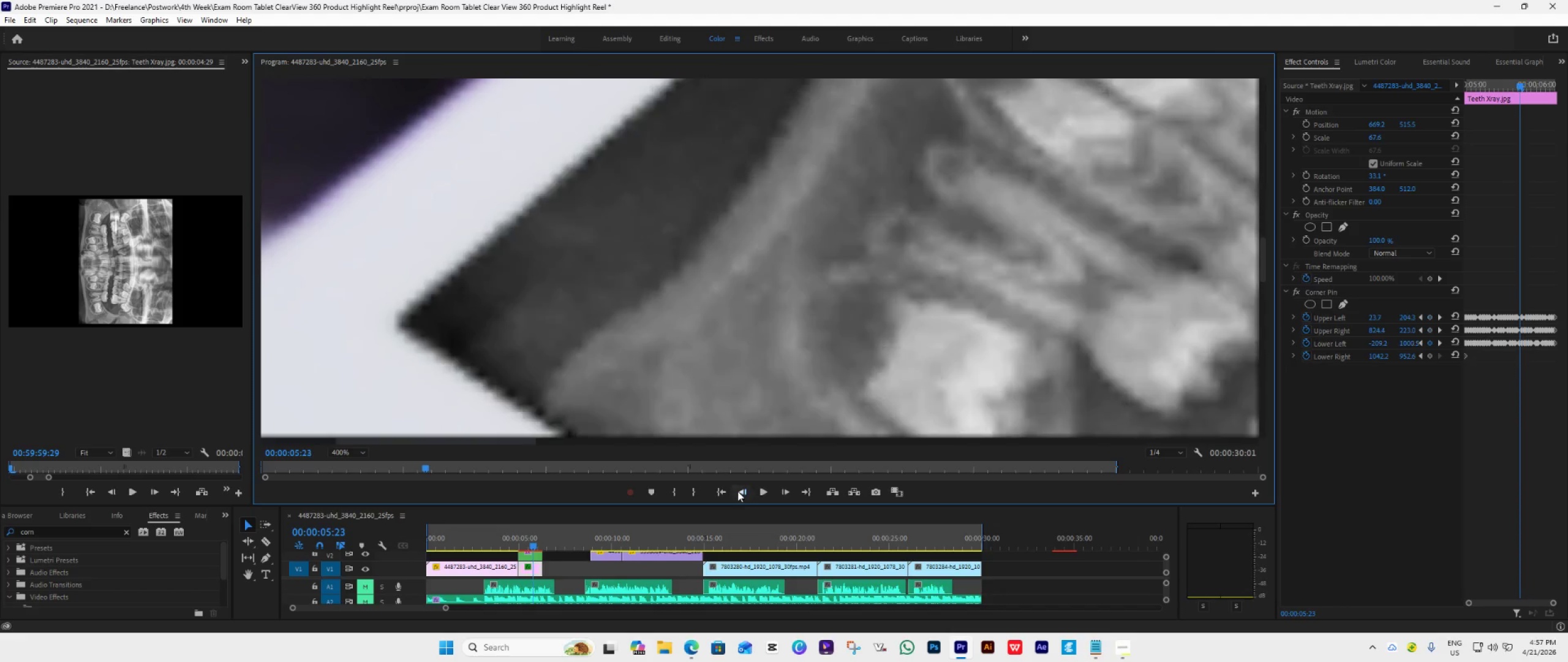 
triple_click([737, 491])
 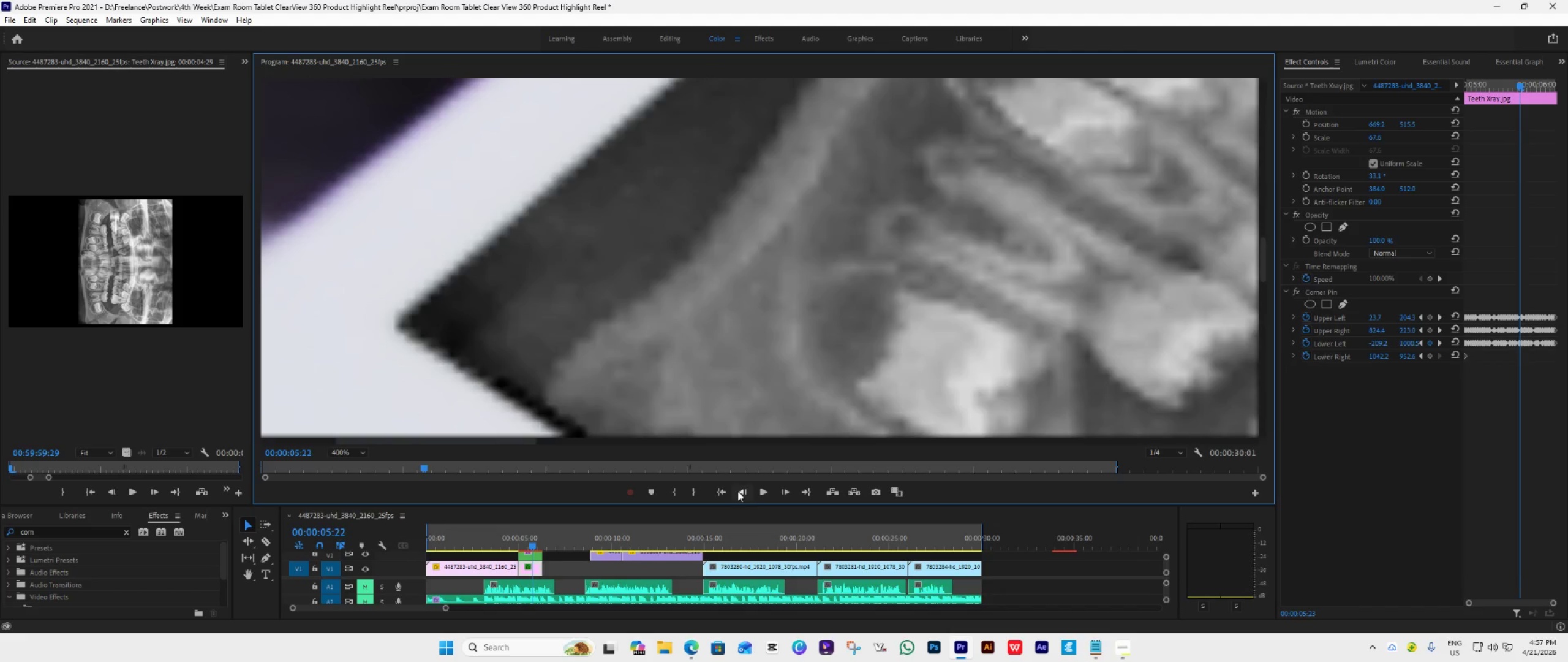 
triple_click([737, 491])
 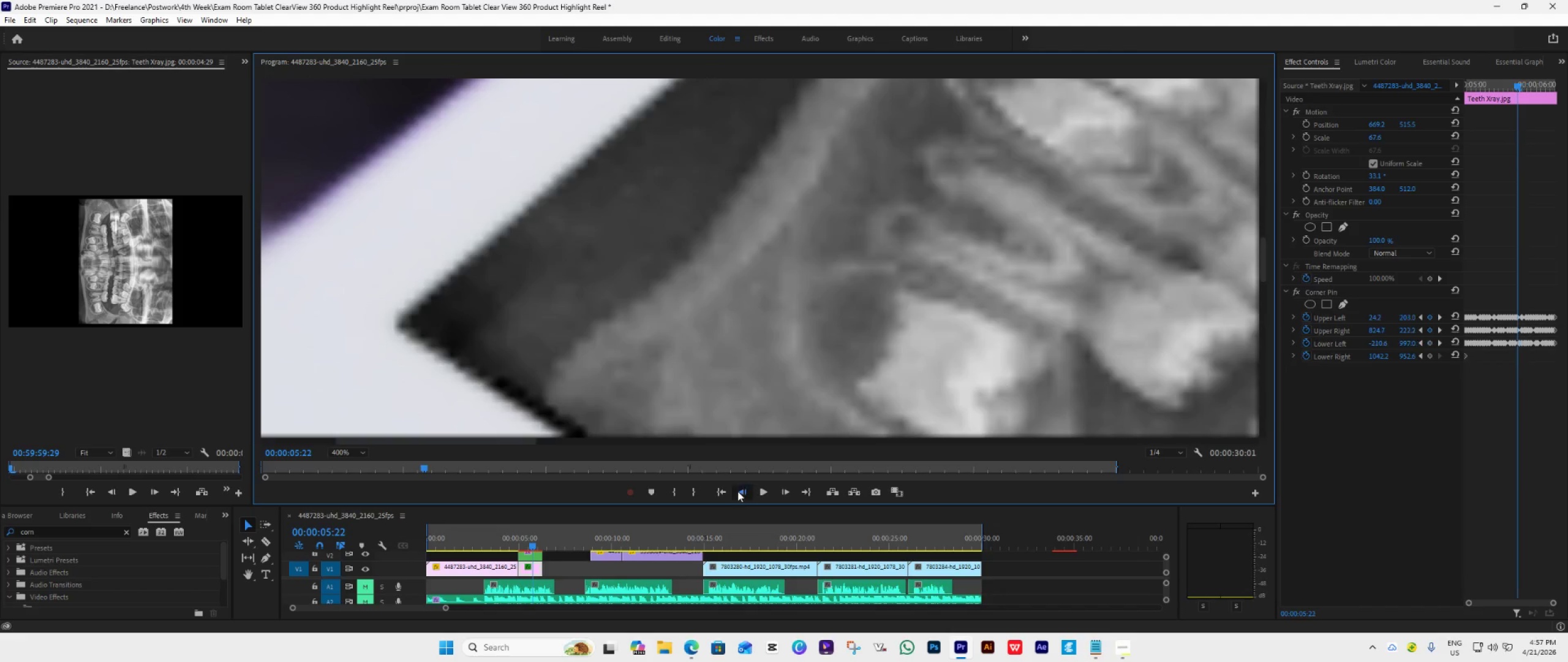 
triple_click([737, 491])
 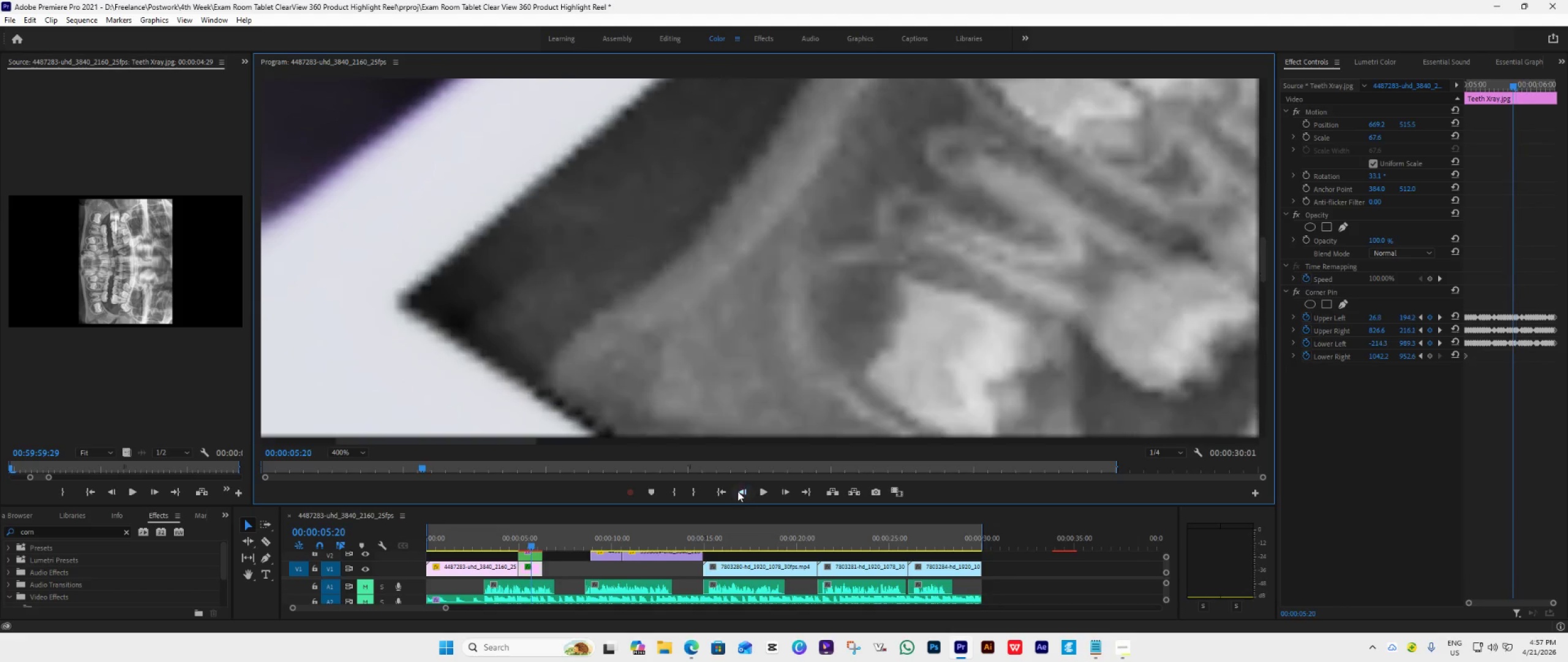 
triple_click([737, 491])
 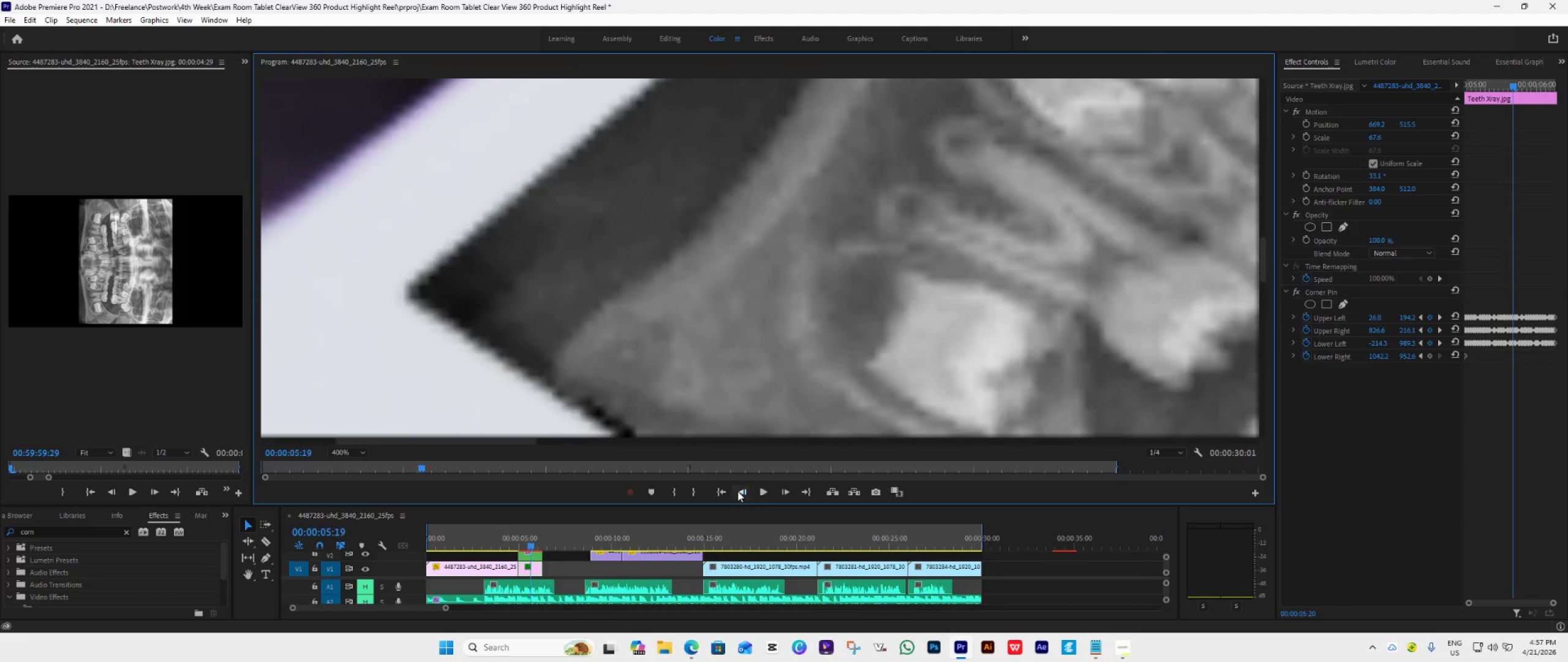 
triple_click([737, 491])
 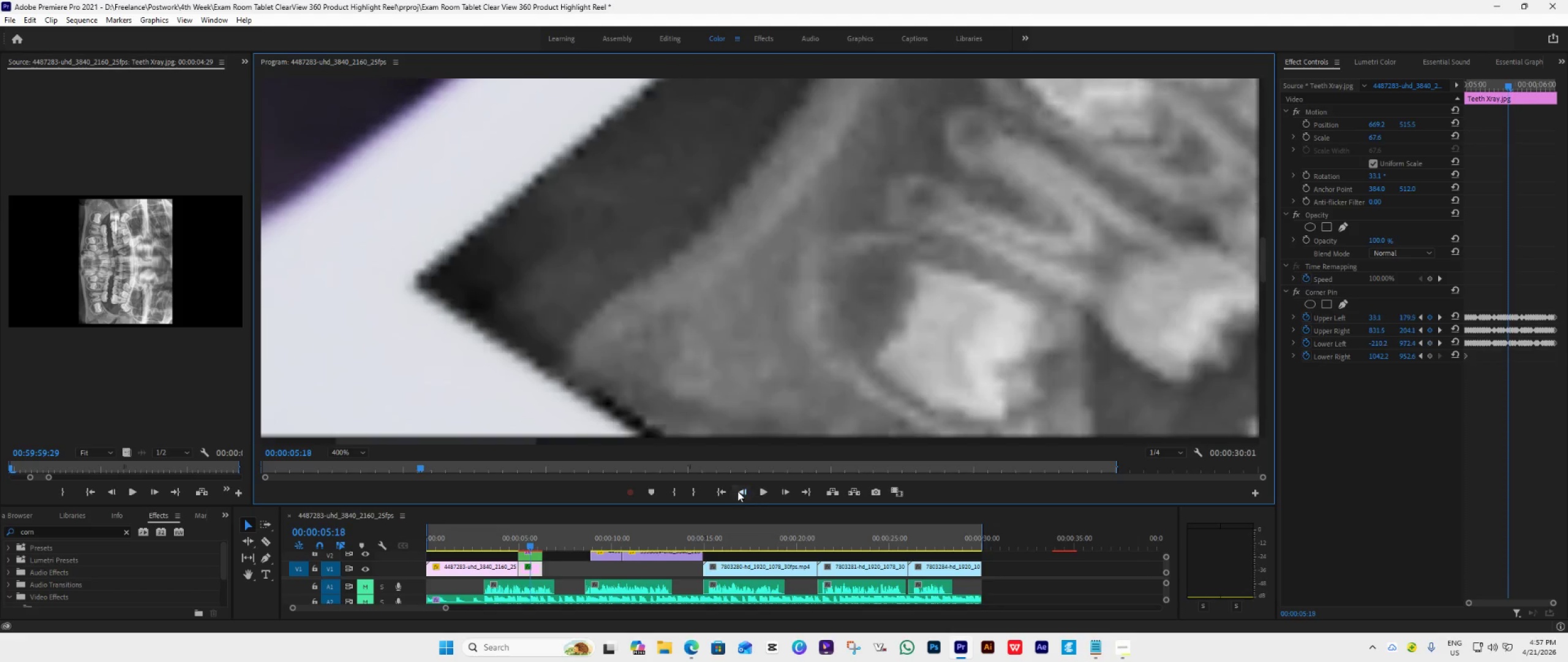 
triple_click([737, 491])
 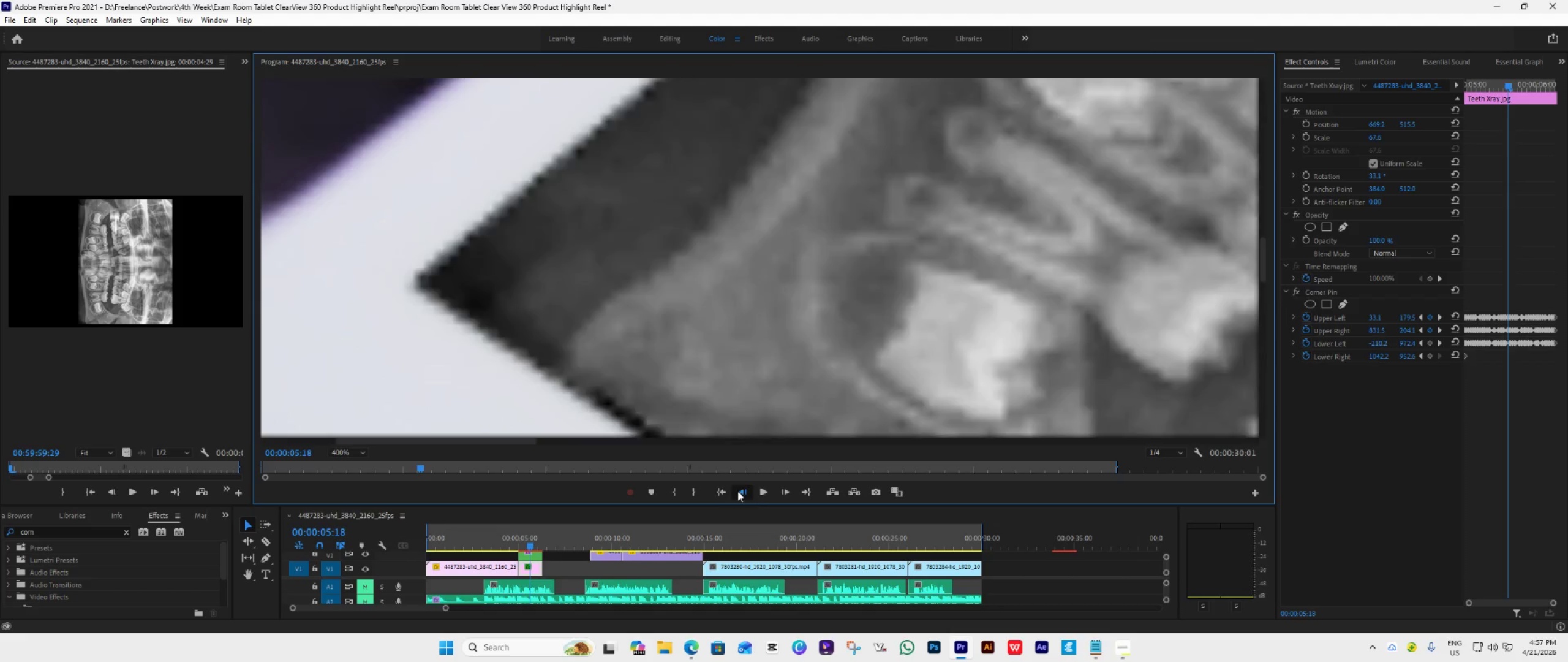 
triple_click([737, 491])
 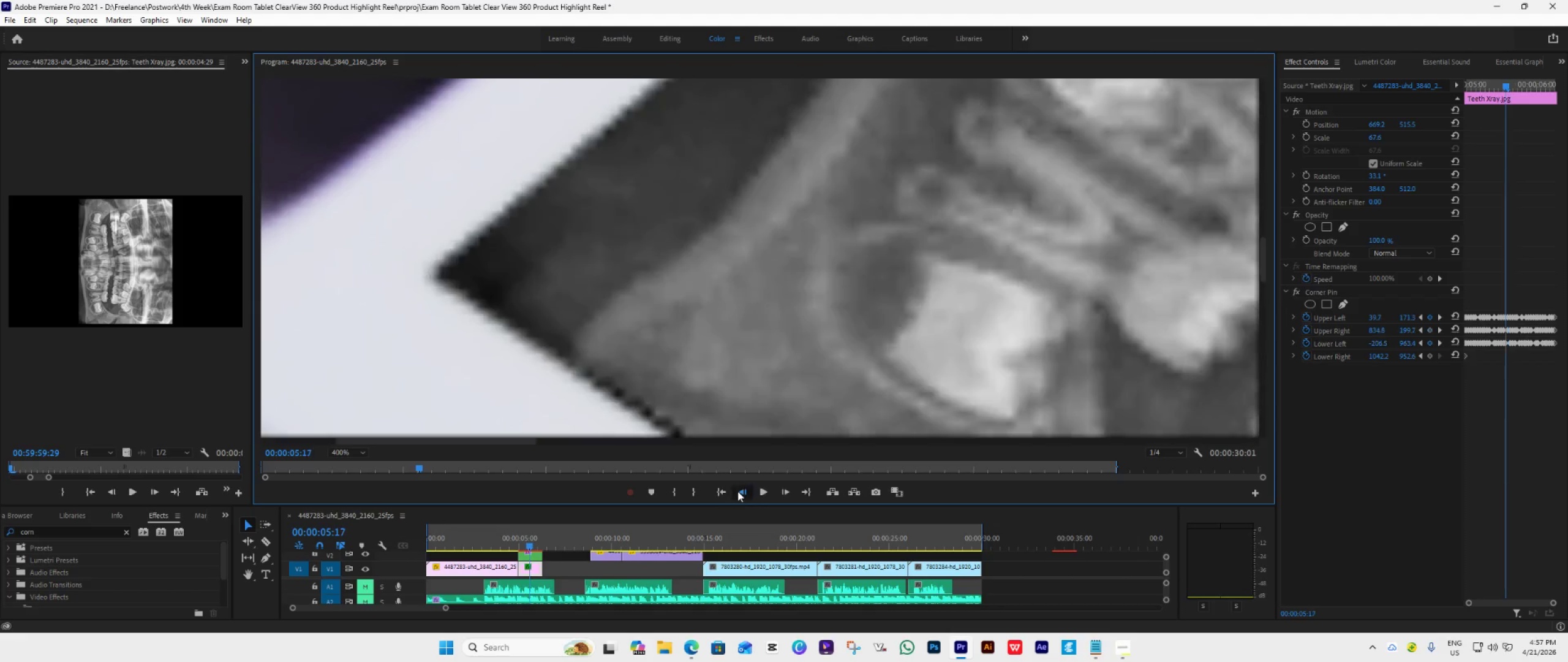 
triple_click([737, 491])
 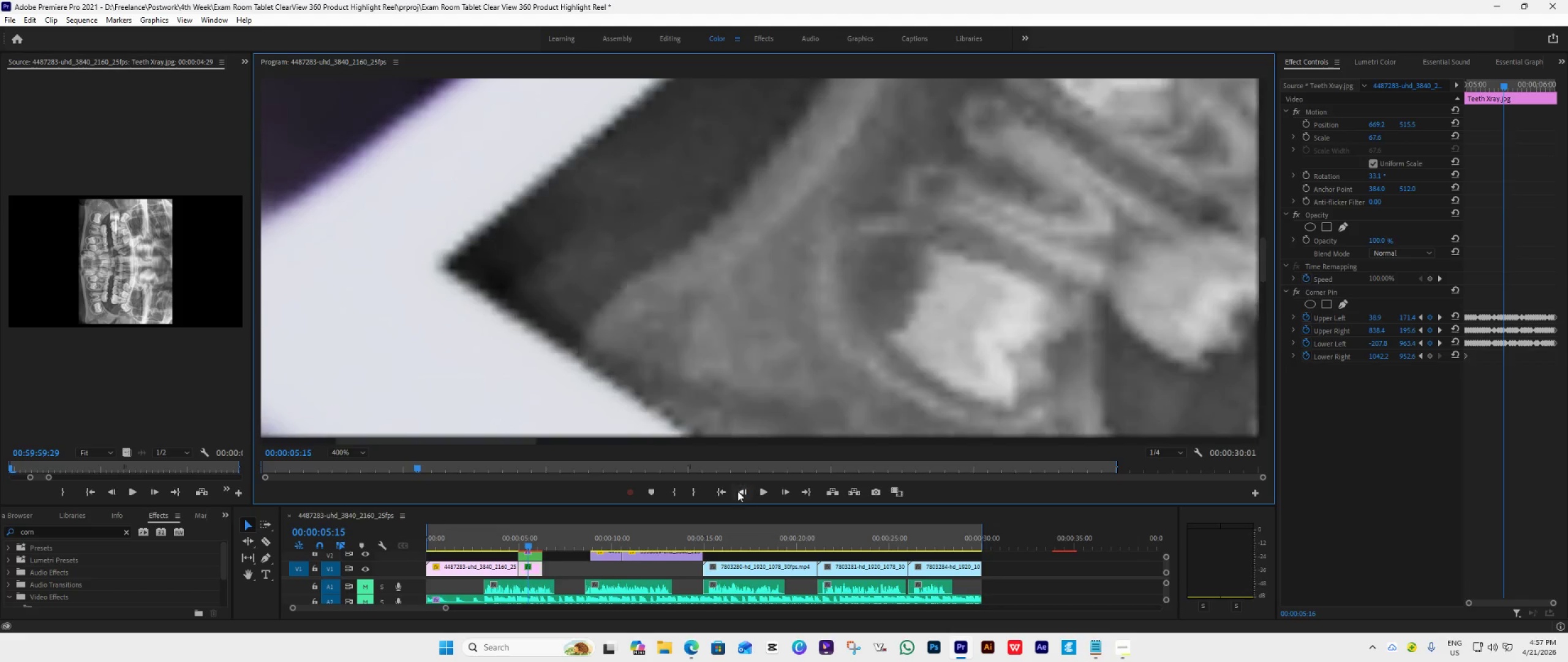 
triple_click([737, 491])
 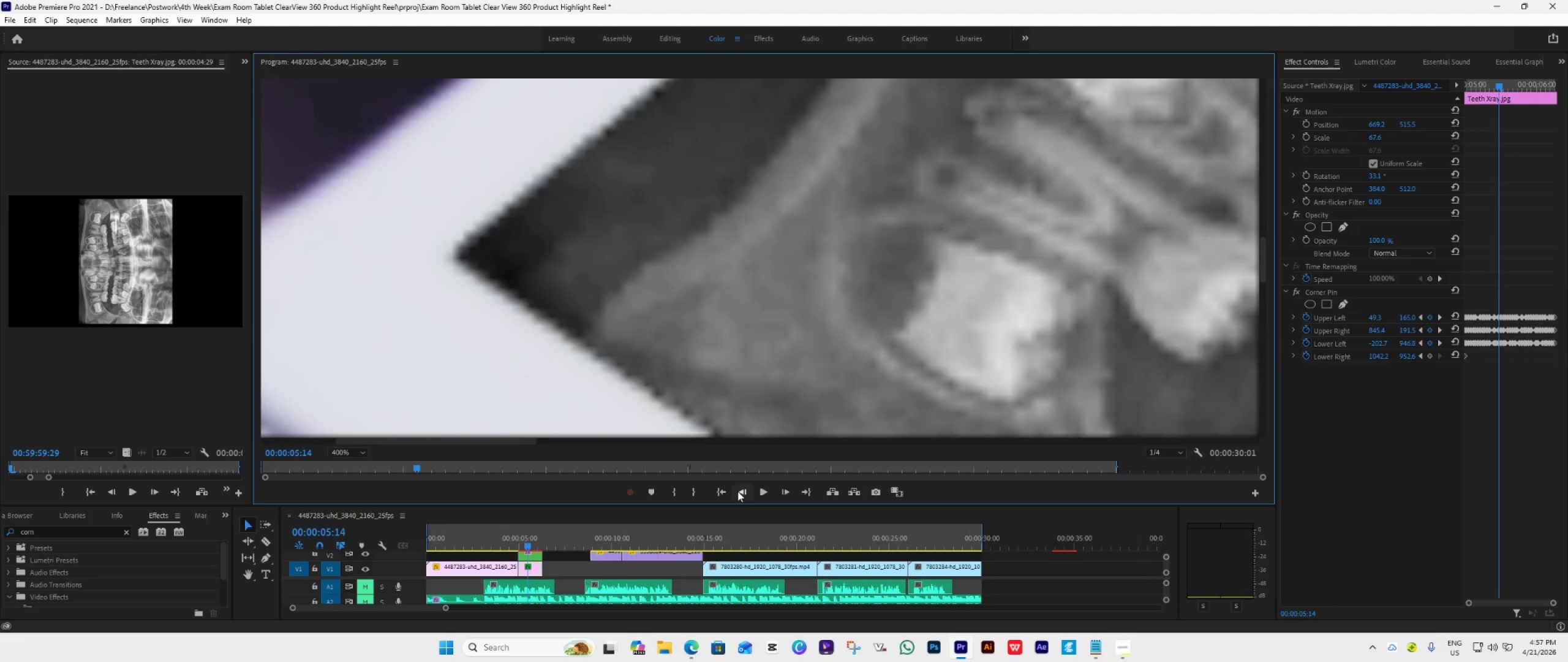 
key(Control+S)
 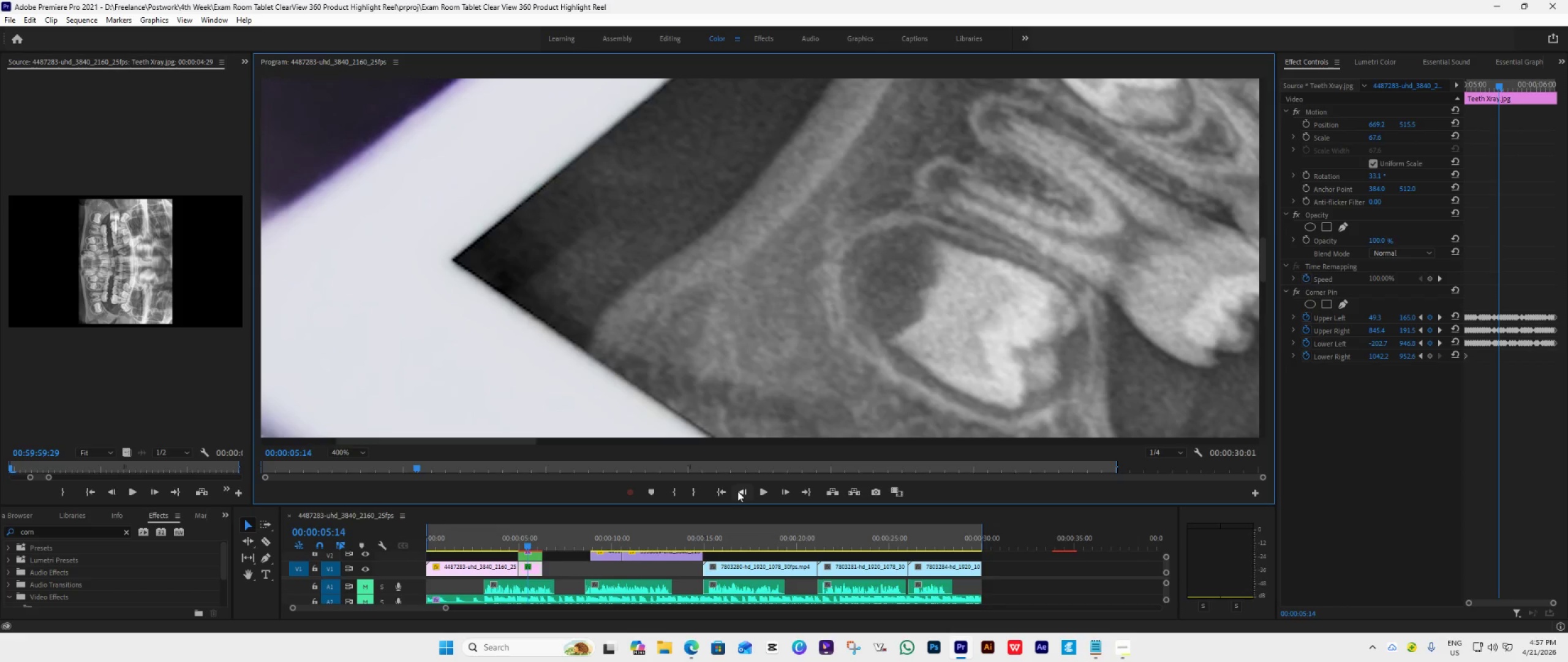 
double_click([737, 491])
 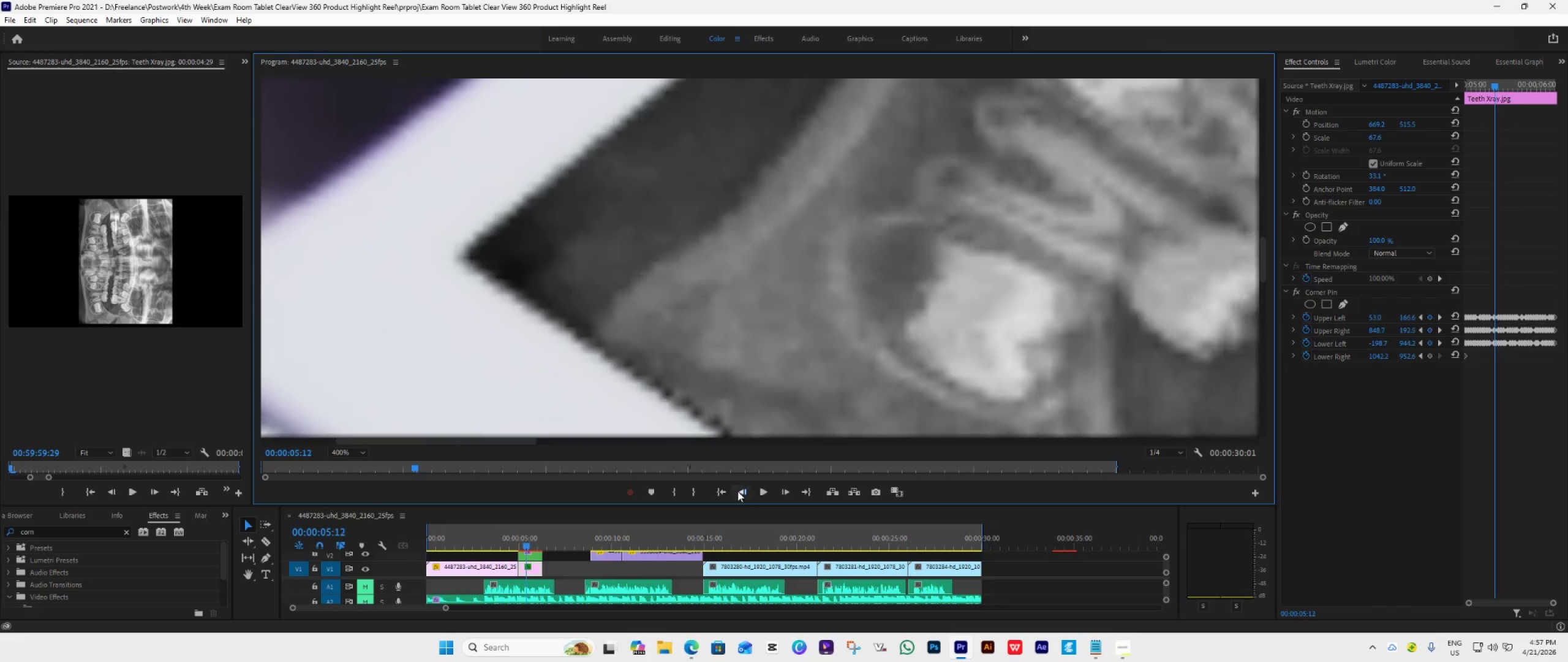 
triple_click([737, 491])
 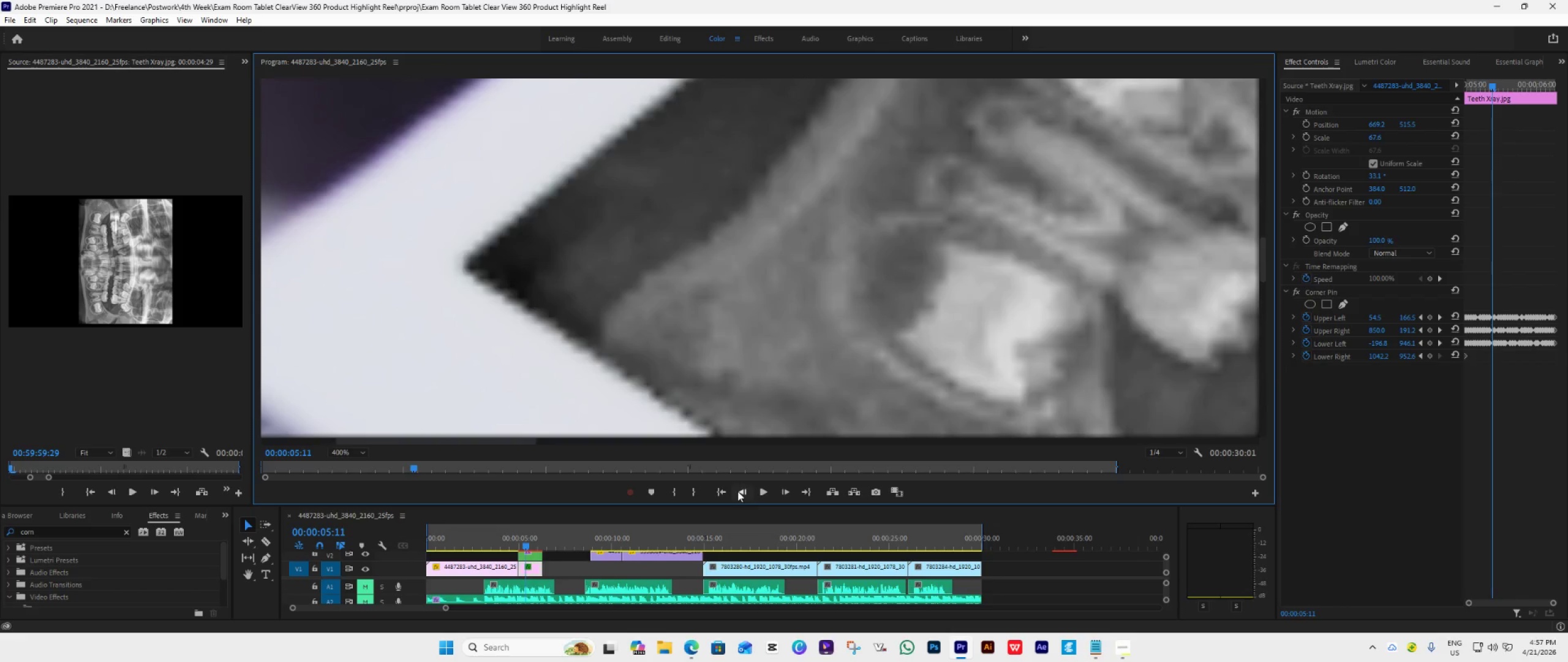 
triple_click([737, 491])
 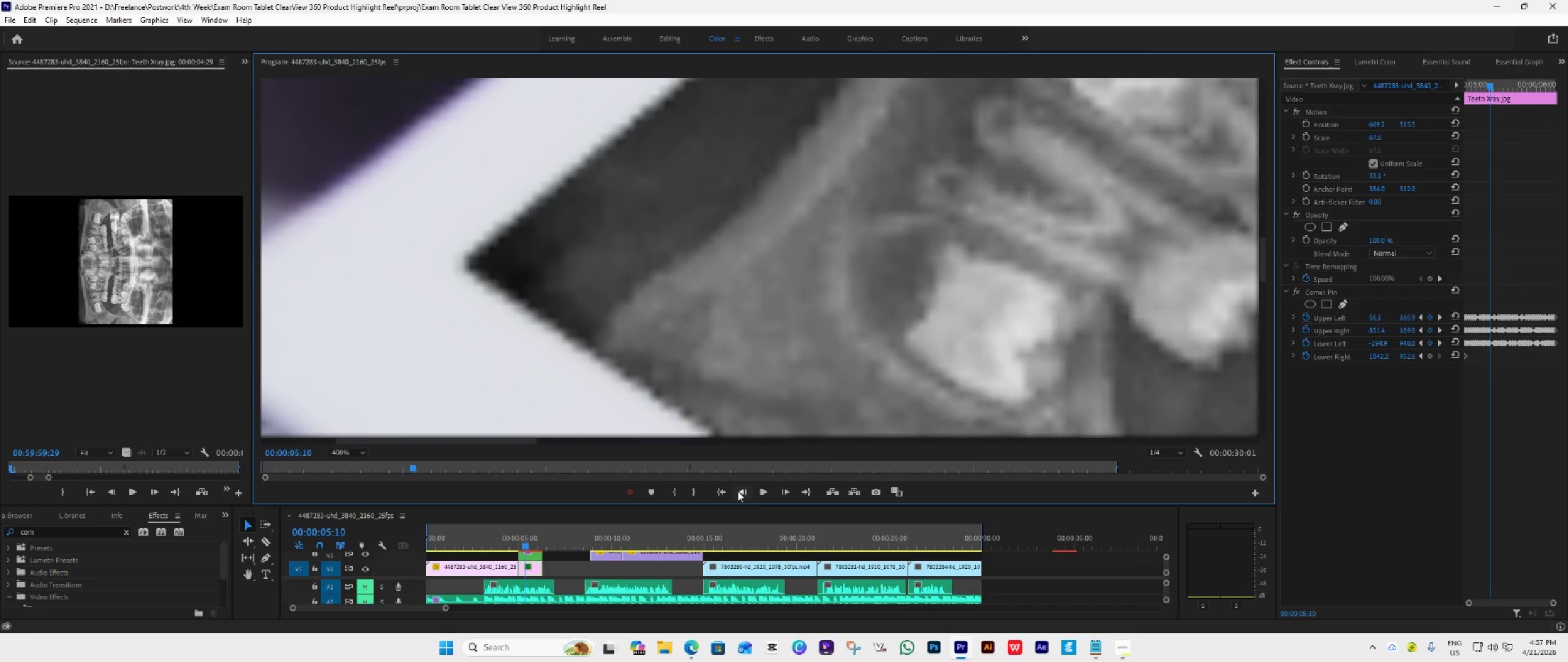 
triple_click([737, 491])
 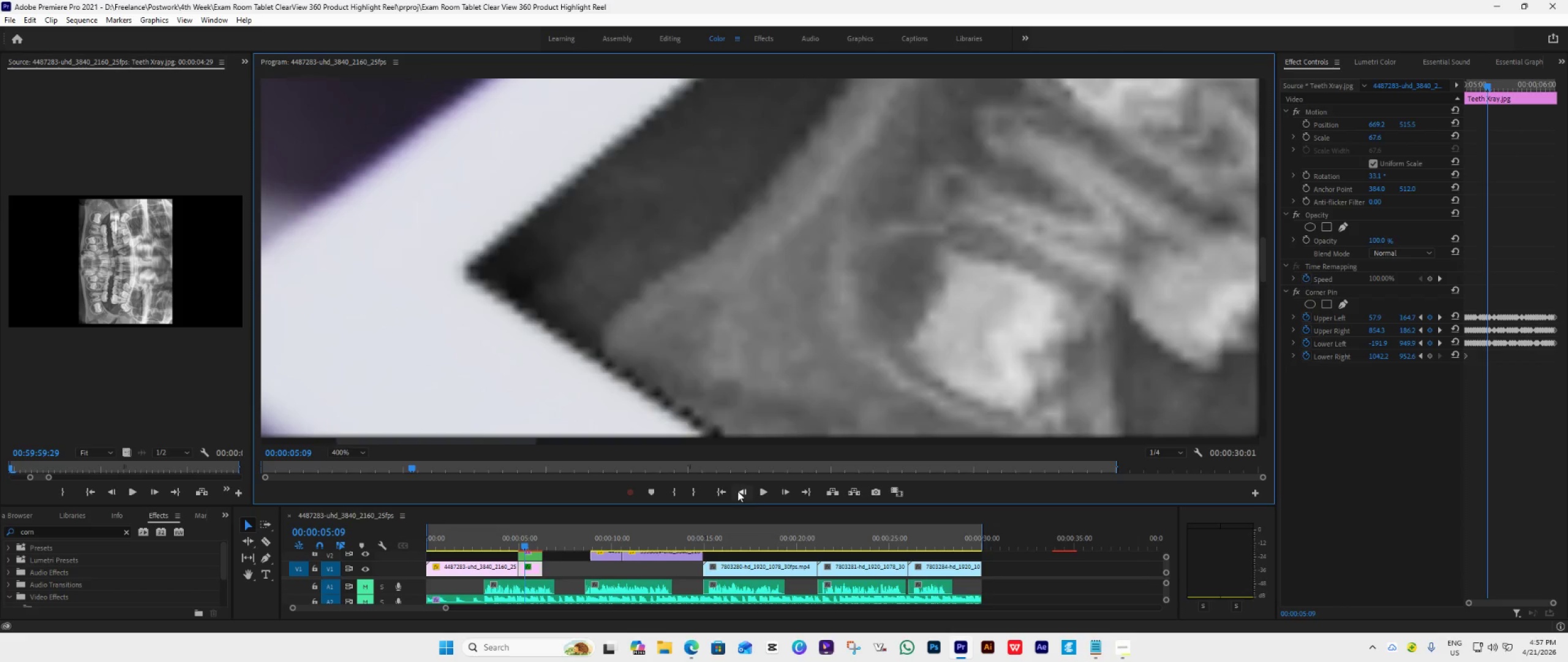 
triple_click([737, 491])
 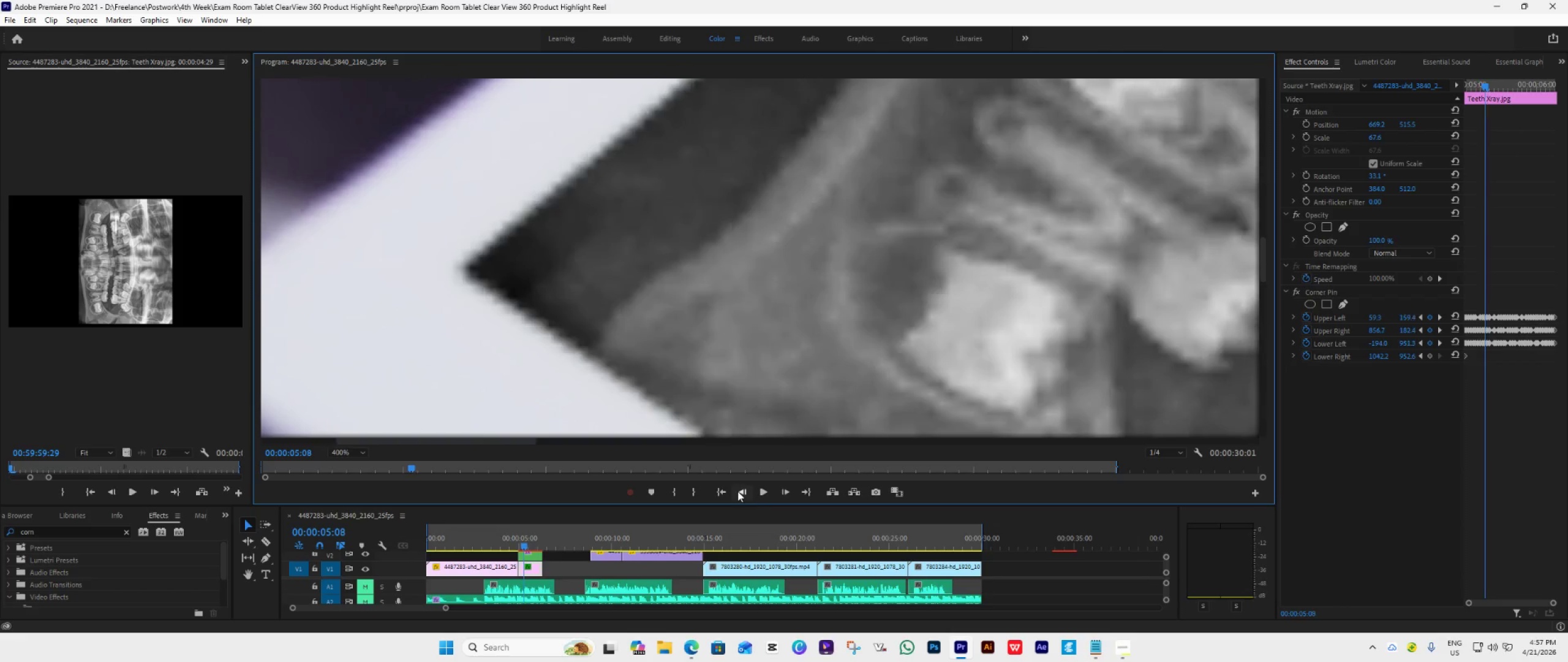 
triple_click([737, 491])
 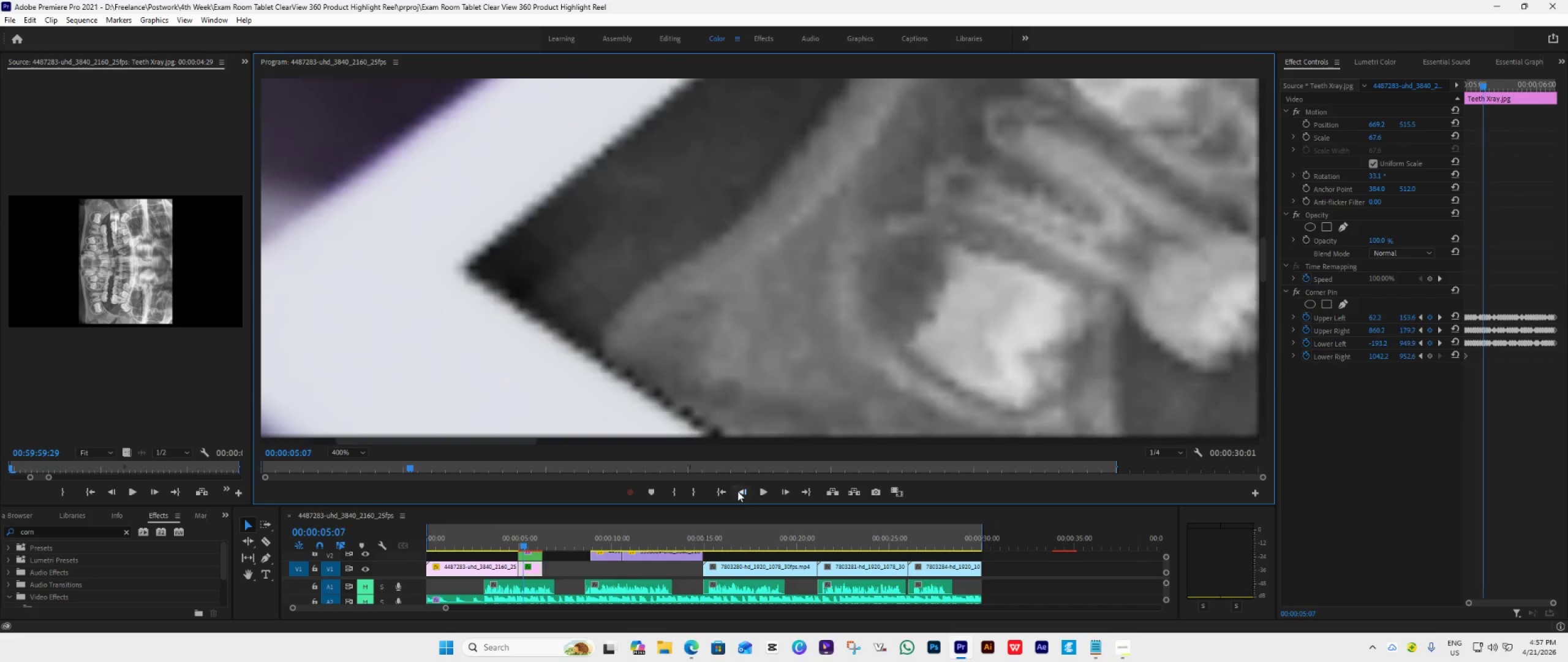 
triple_click([737, 491])
 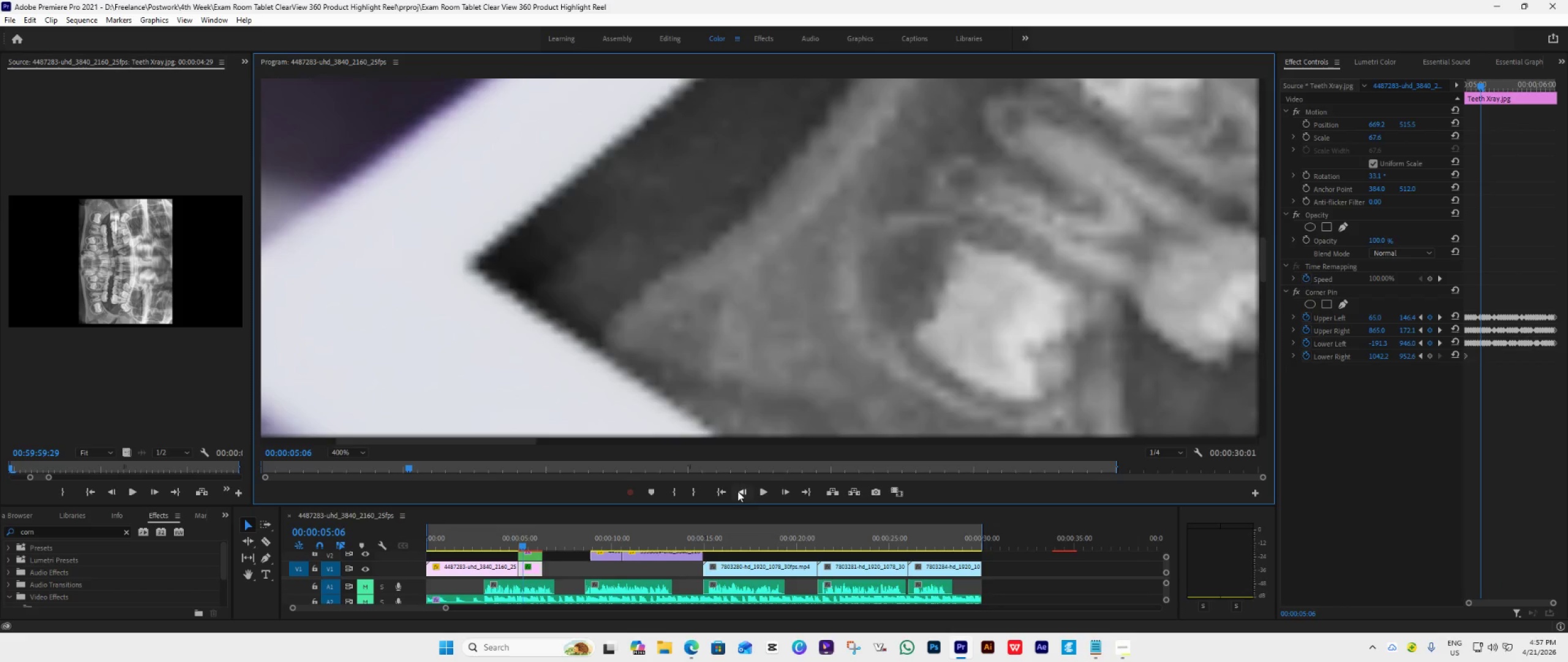 
triple_click([737, 491])
 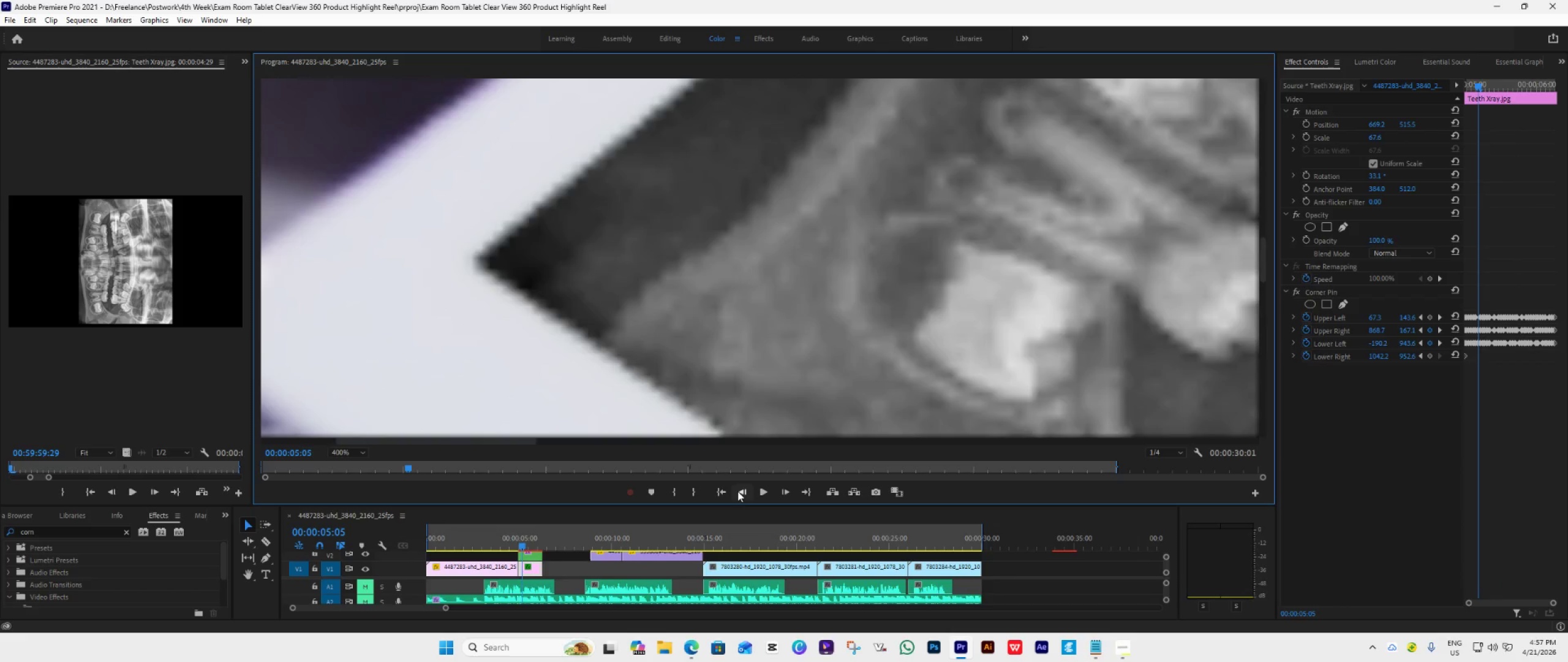 
triple_click([737, 491])
 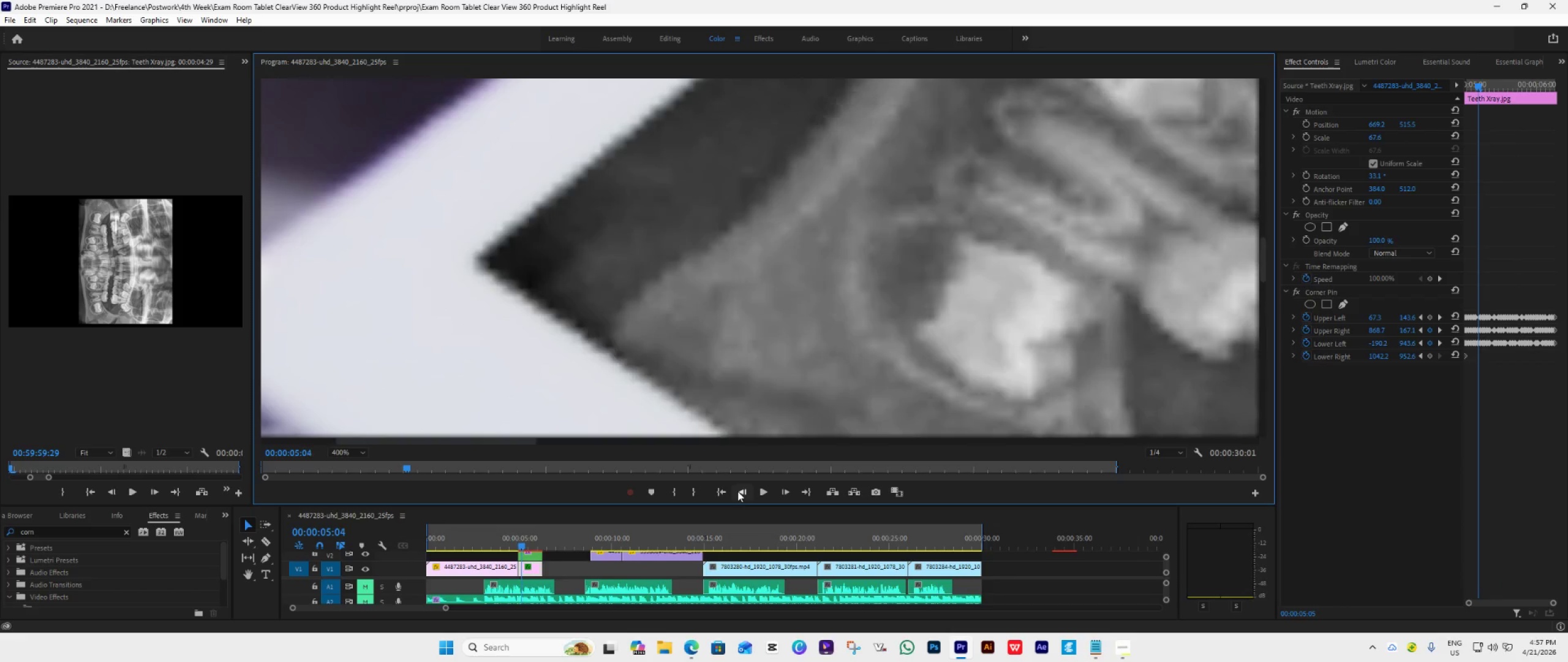 
triple_click([737, 491])
 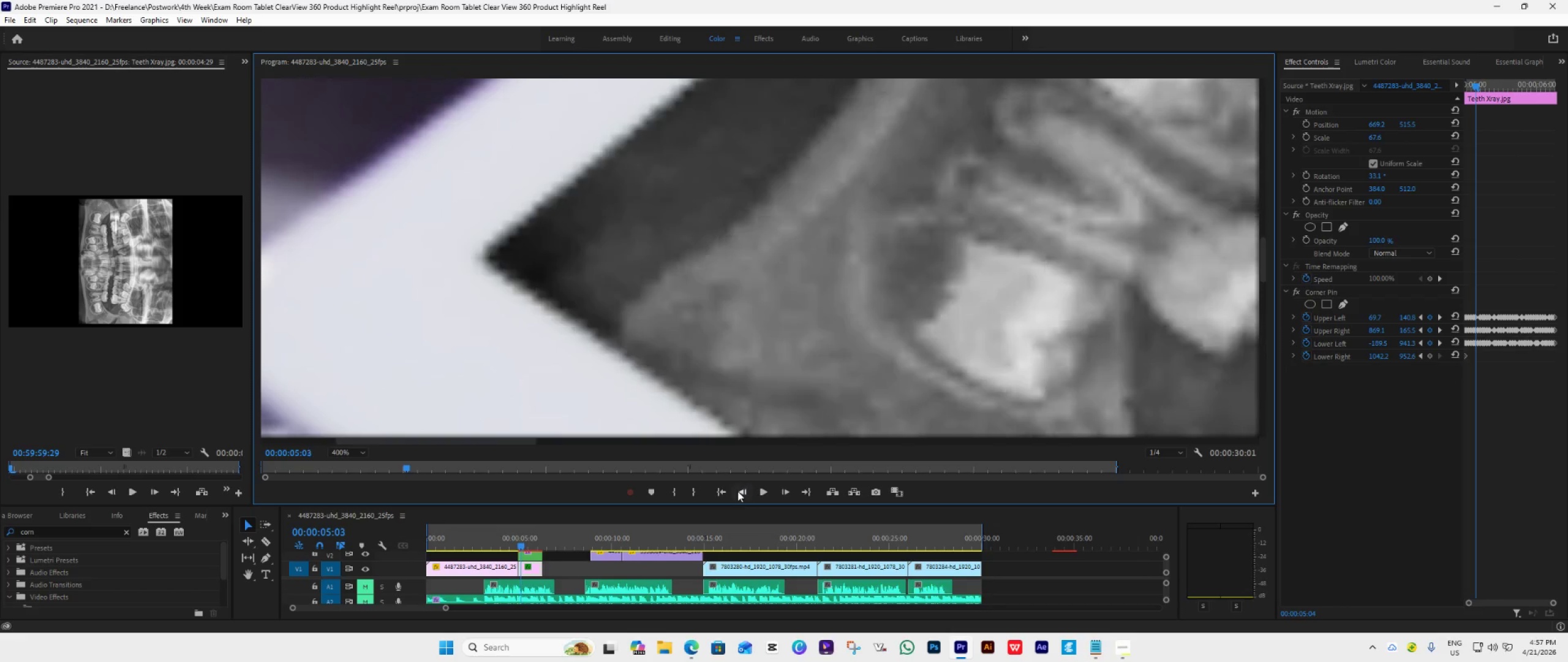 
triple_click([737, 491])
 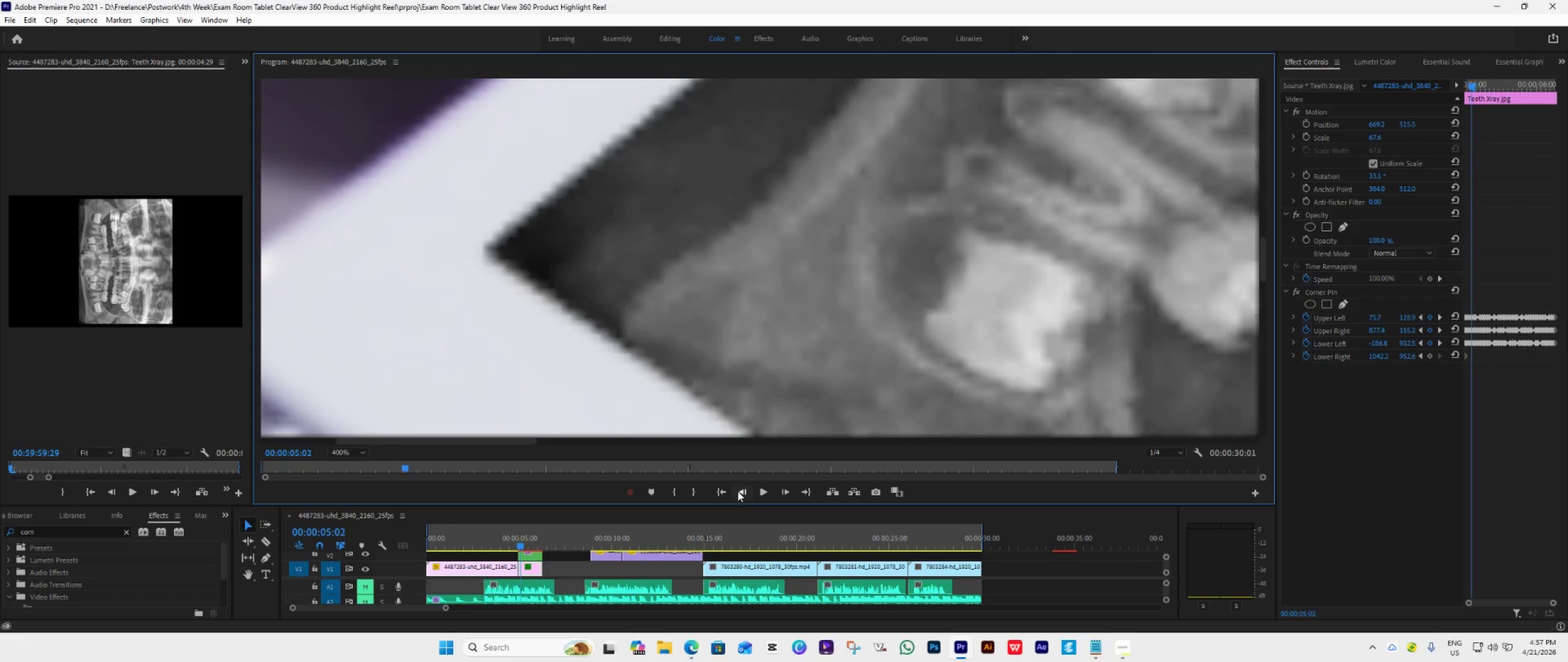 
triple_click([737, 491])
 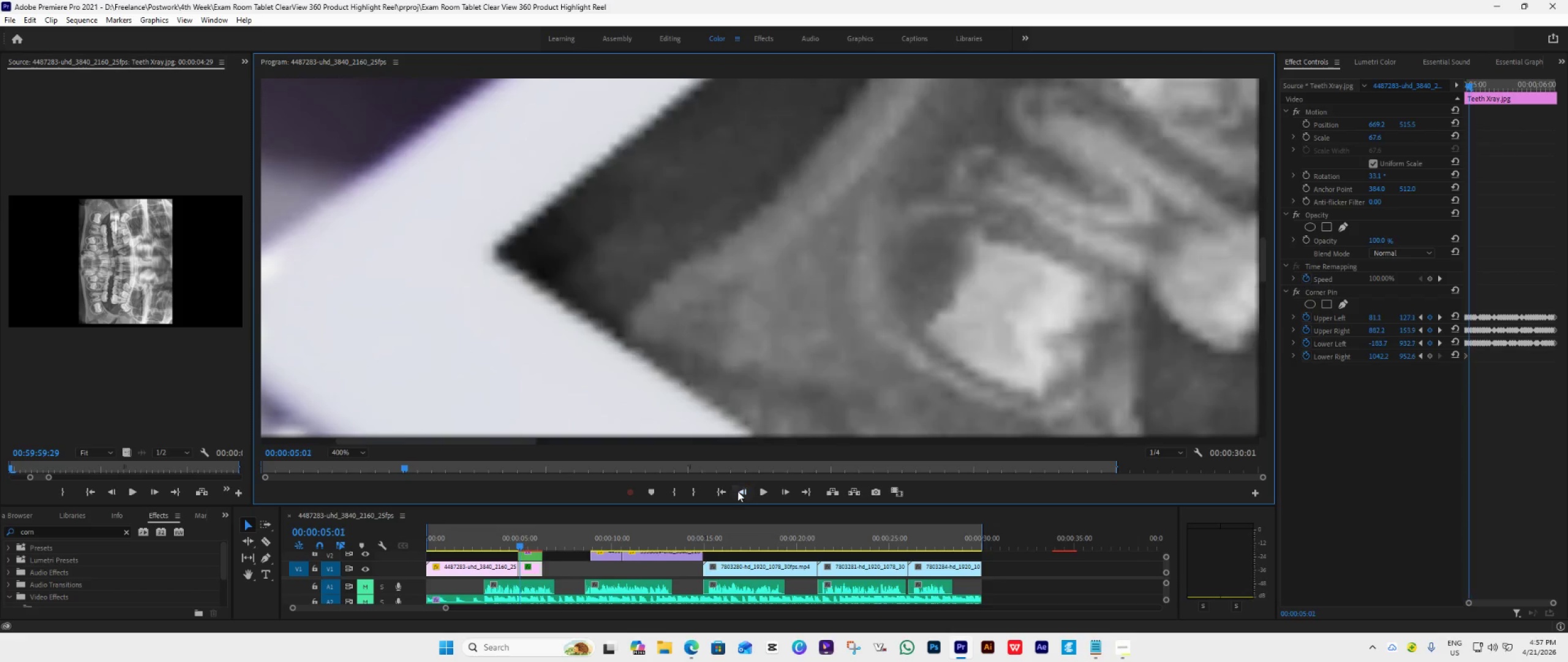 
triple_click([737, 491])
 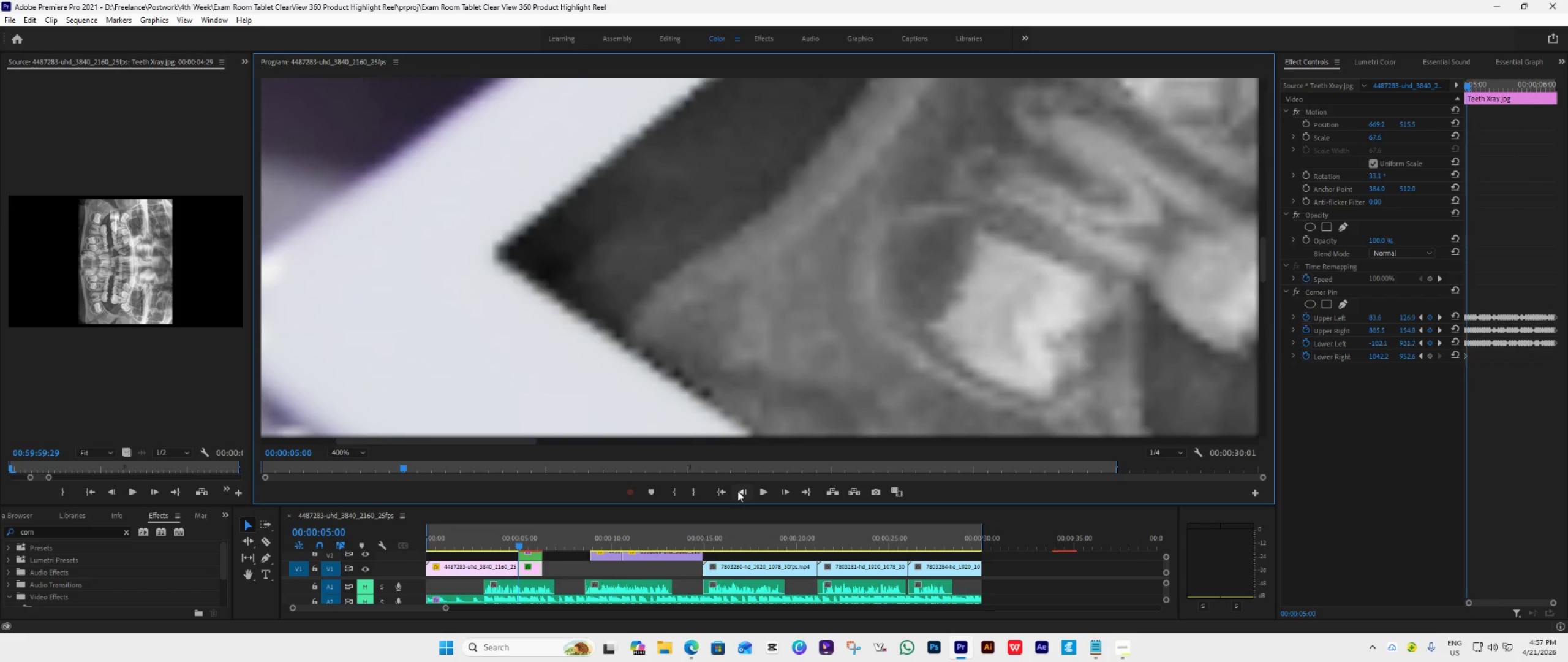 
triple_click([737, 491])
 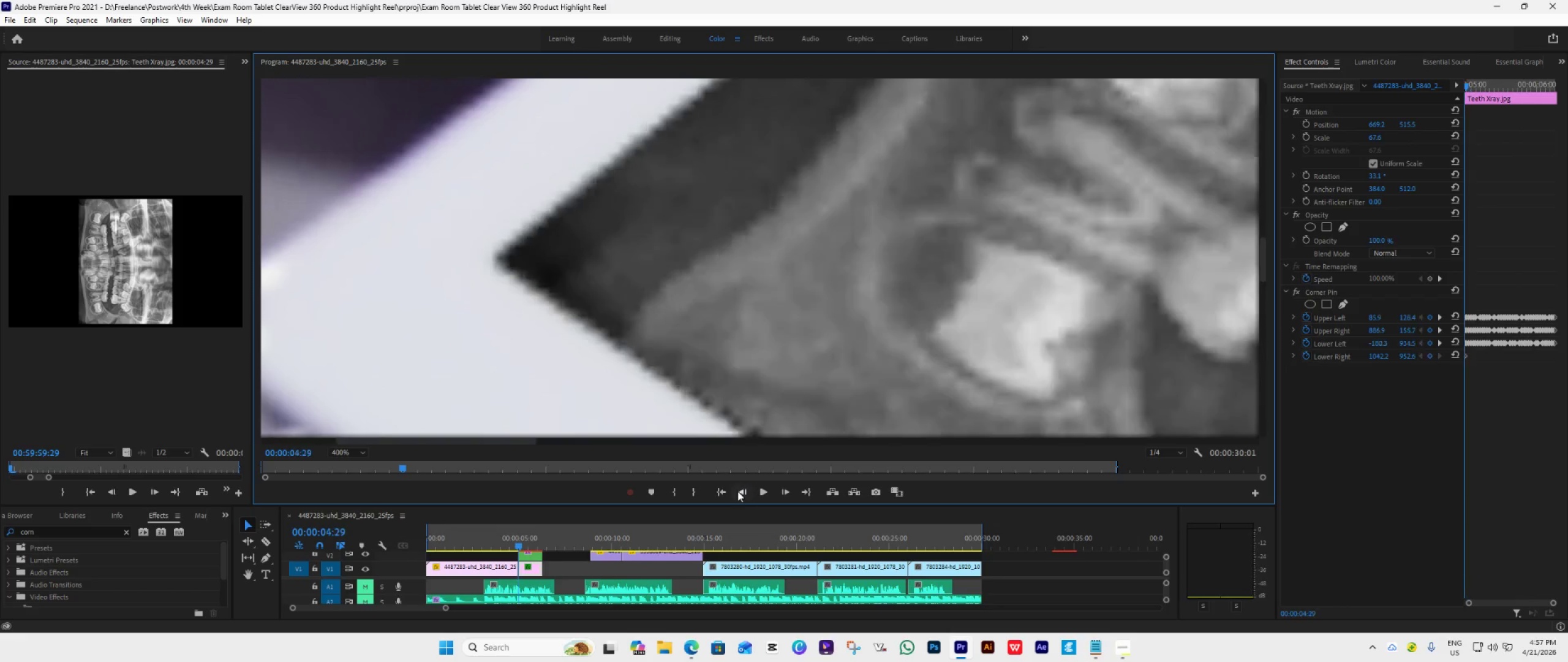 
triple_click([737, 491])
 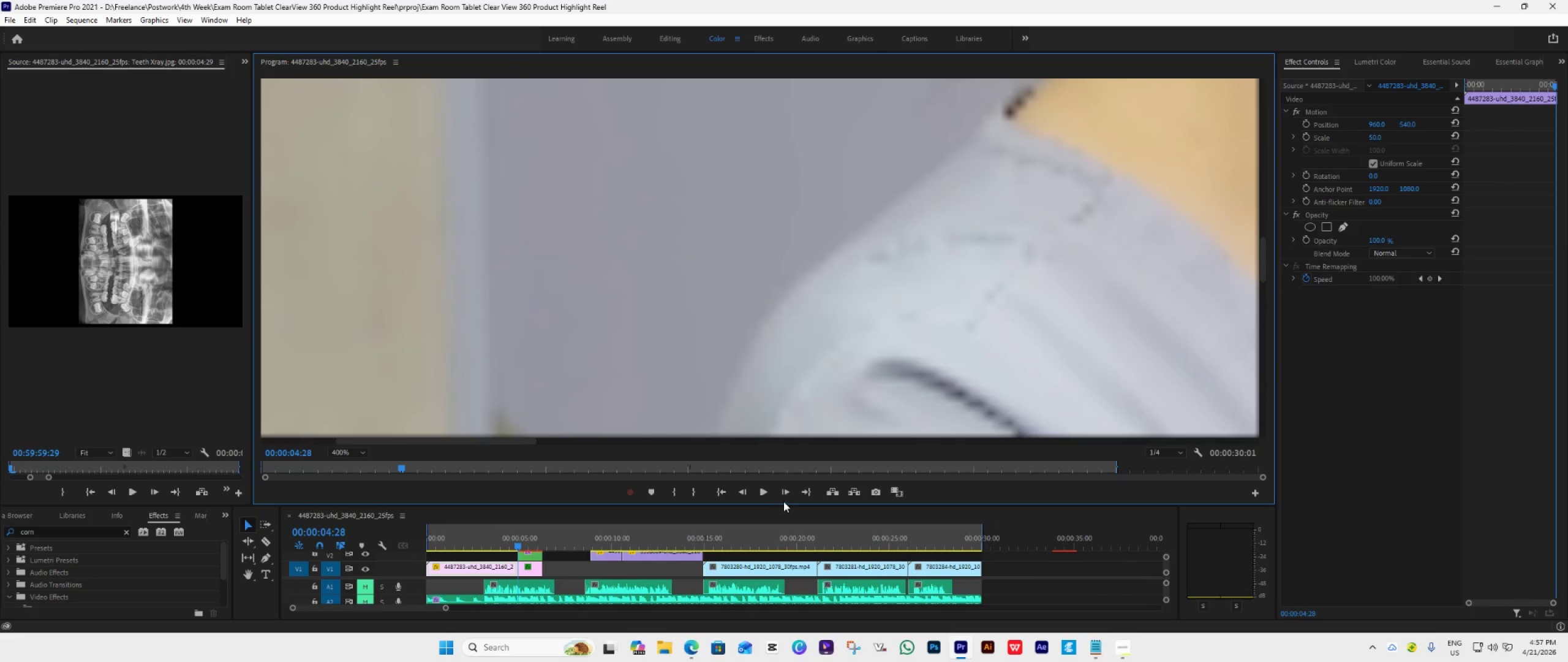 
left_click([785, 495])
 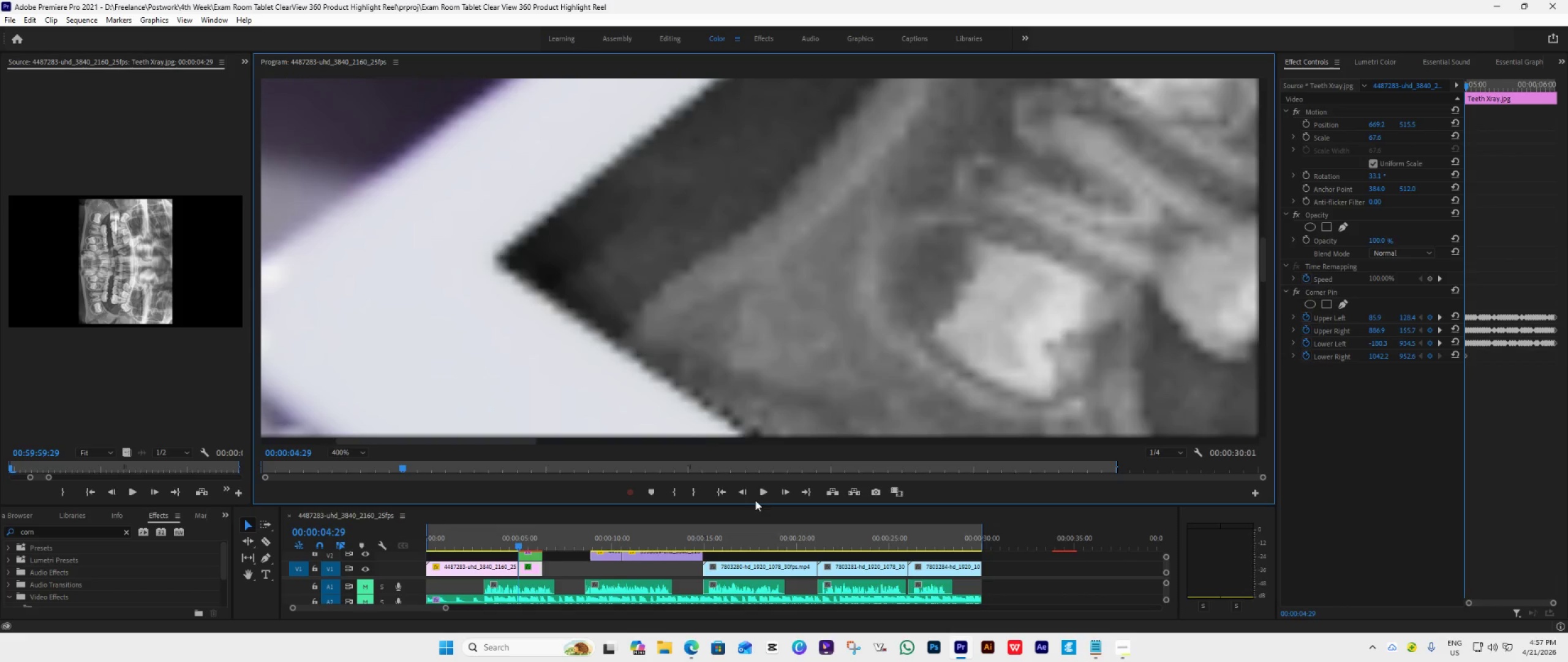 
left_click([744, 494])
 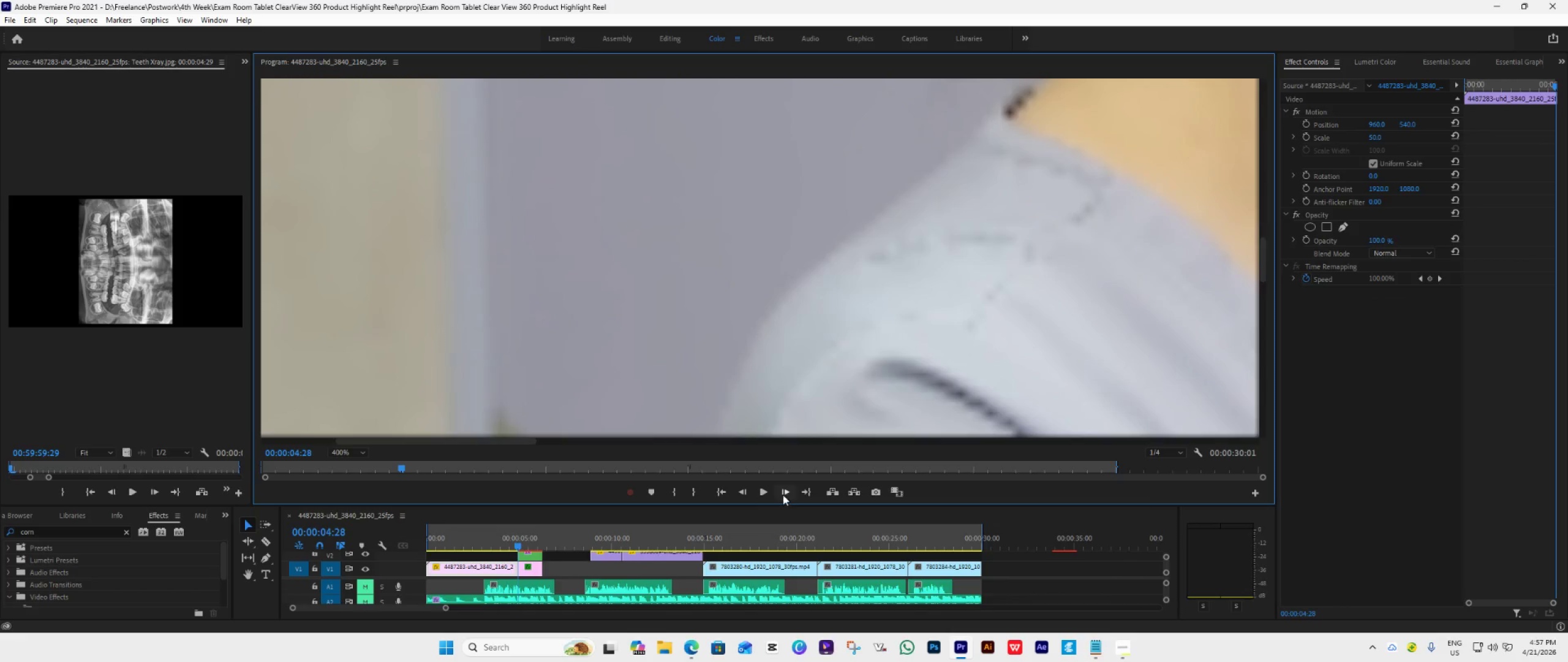 
left_click([784, 493])
 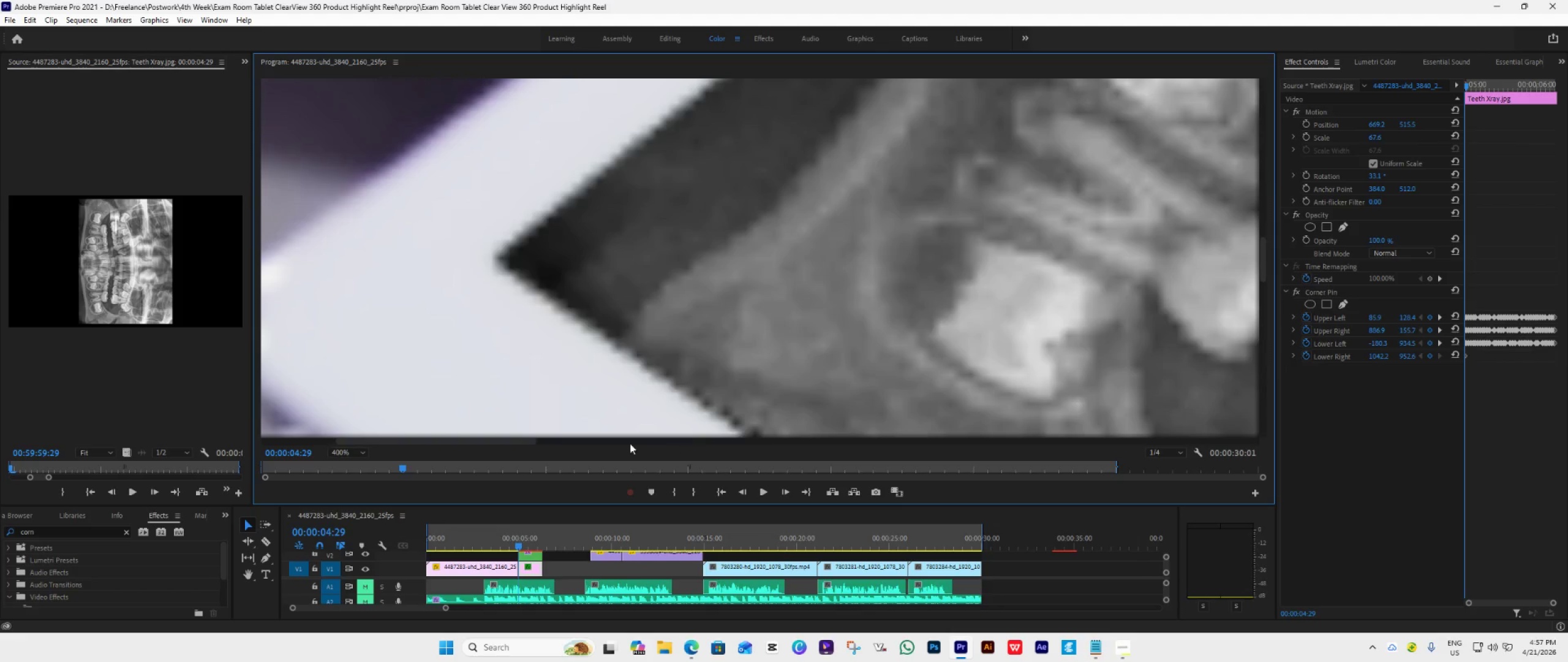 
left_click_drag(start_coordinate=[528, 439], to_coordinate=[769, 452])
 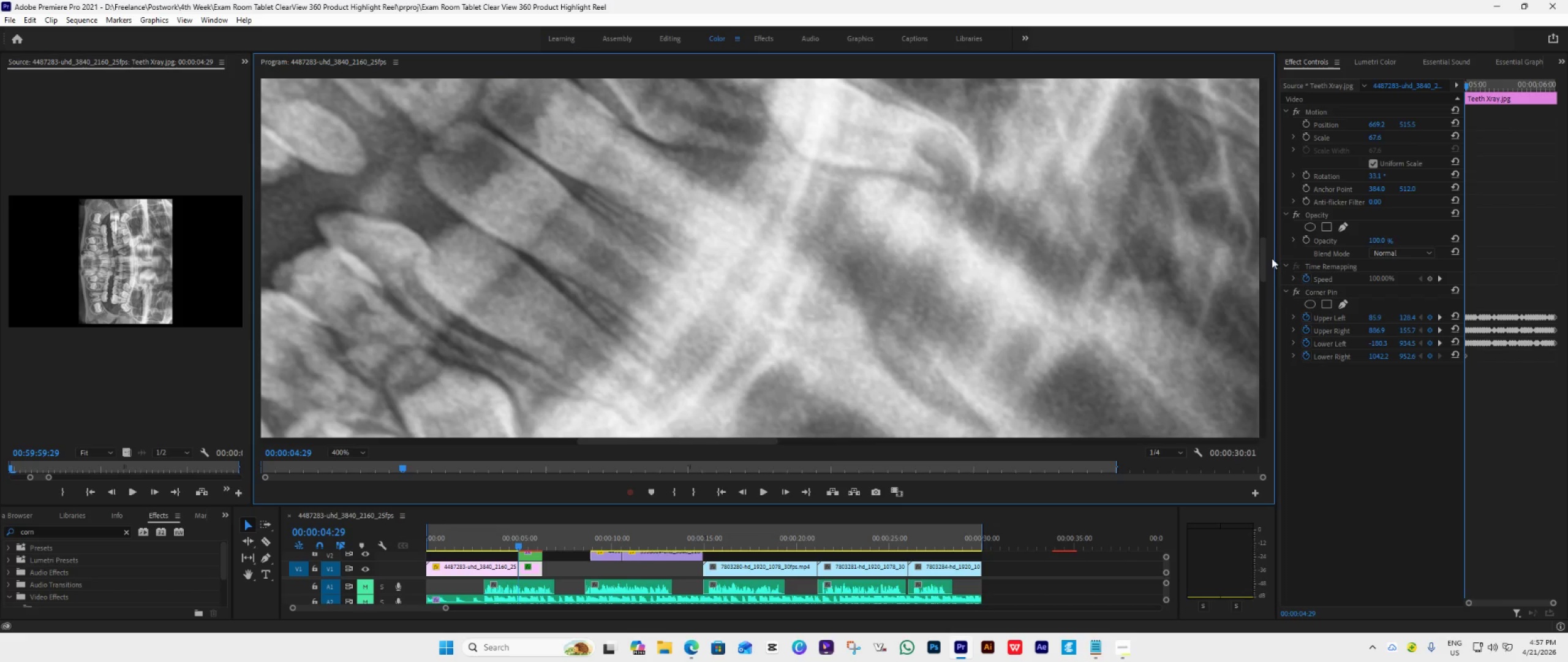 
left_click_drag(start_coordinate=[1261, 255], to_coordinate=[1258, 373])
 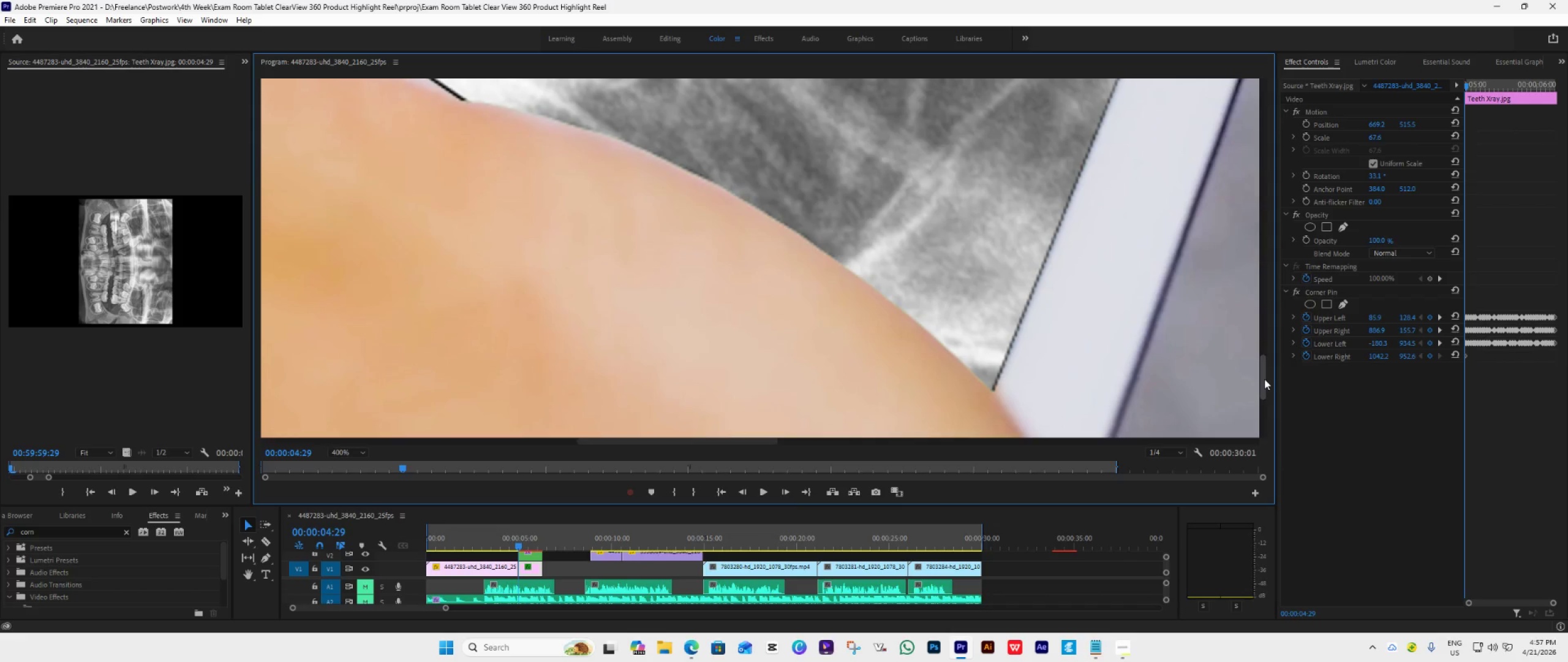 
left_click_drag(start_coordinate=[1263, 374], to_coordinate=[1267, 392])
 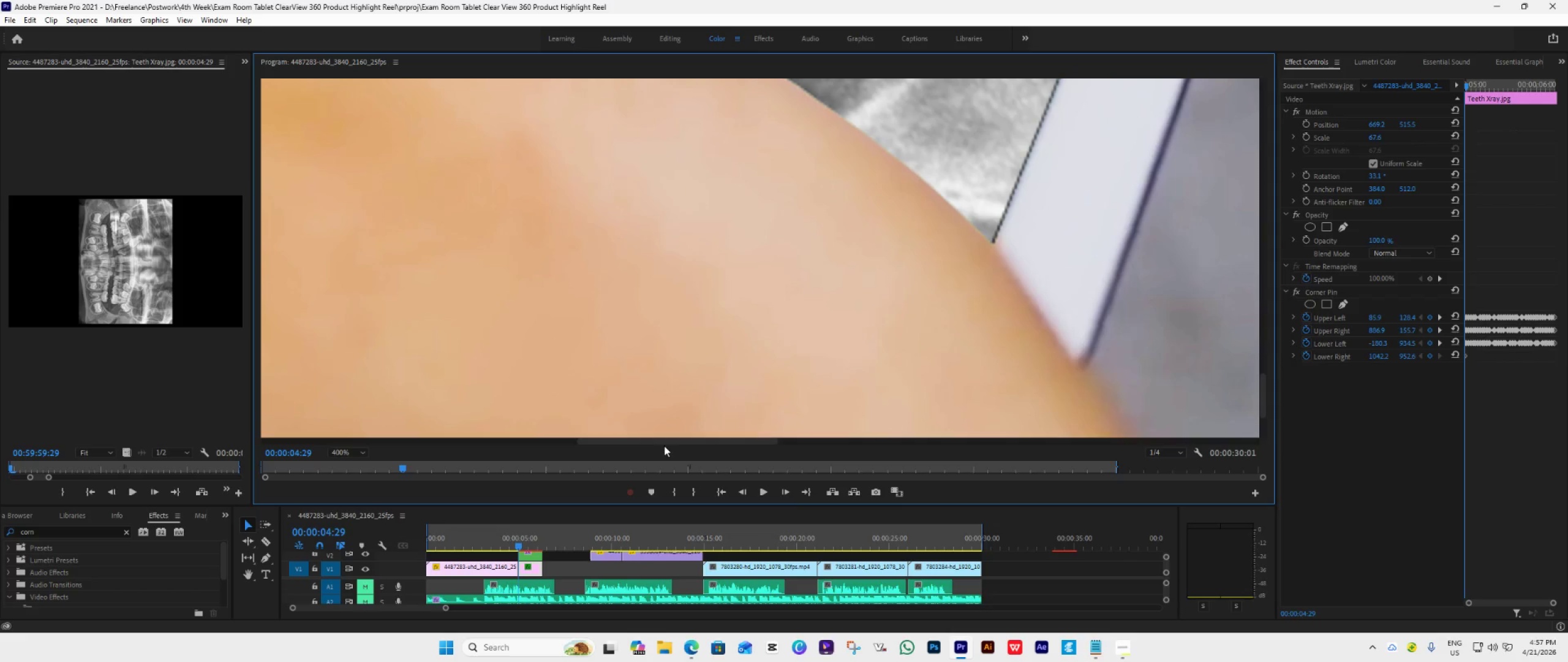 
left_click_drag(start_coordinate=[674, 440], to_coordinate=[715, 441])
 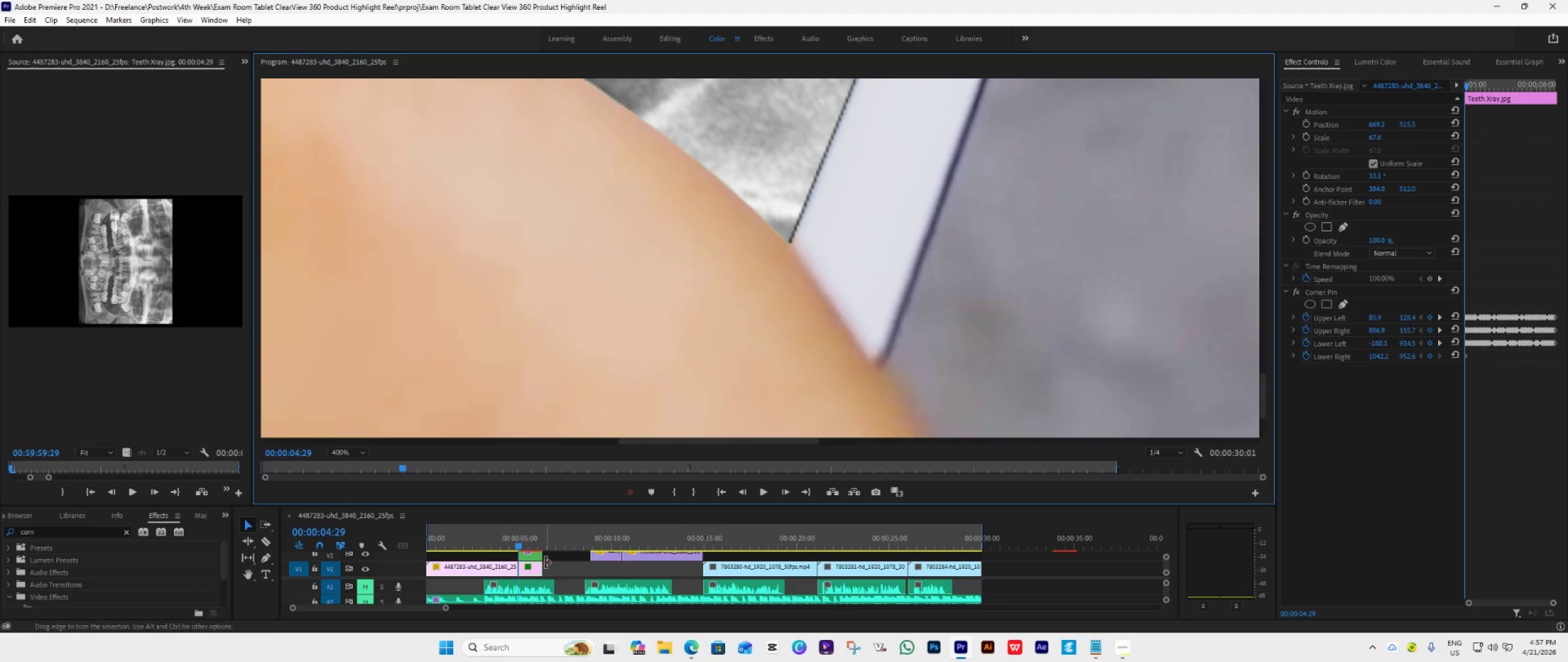 
double_click([535, 570])
 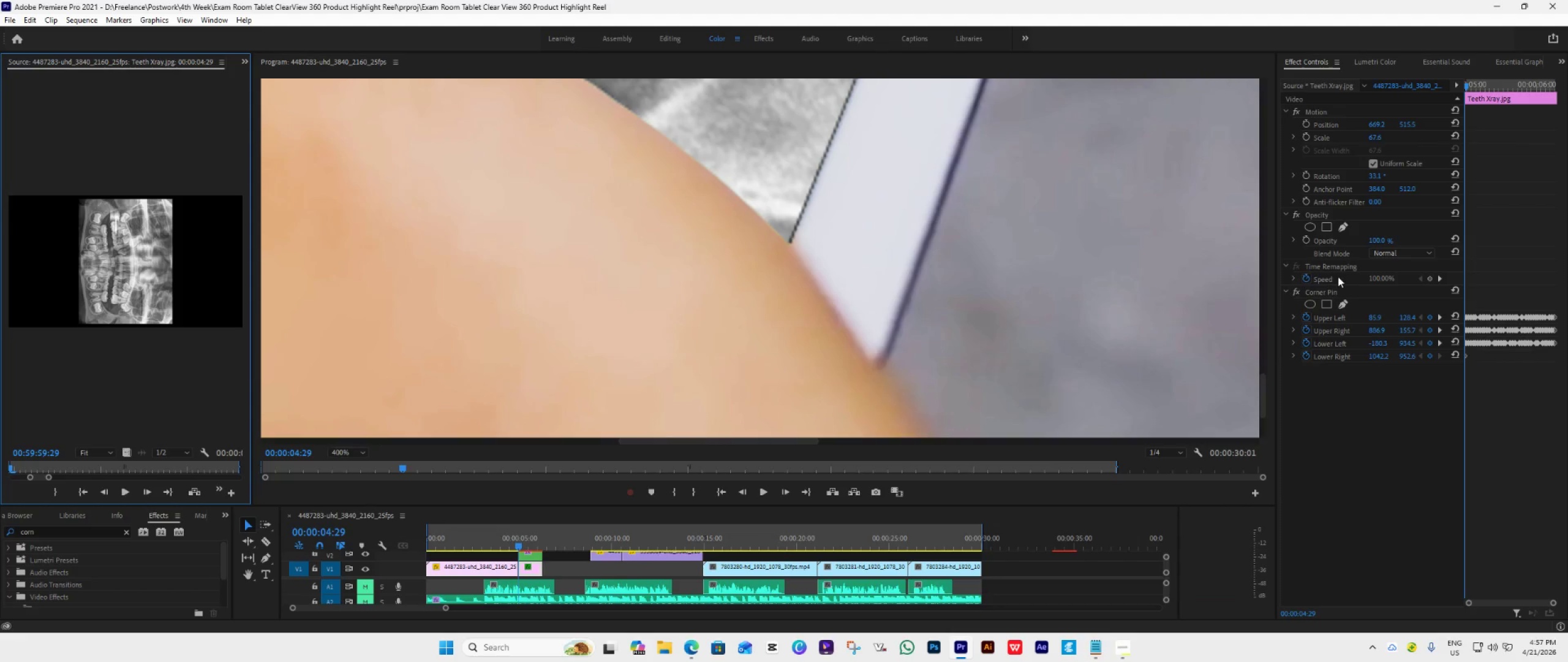 
left_click([1327, 291])
 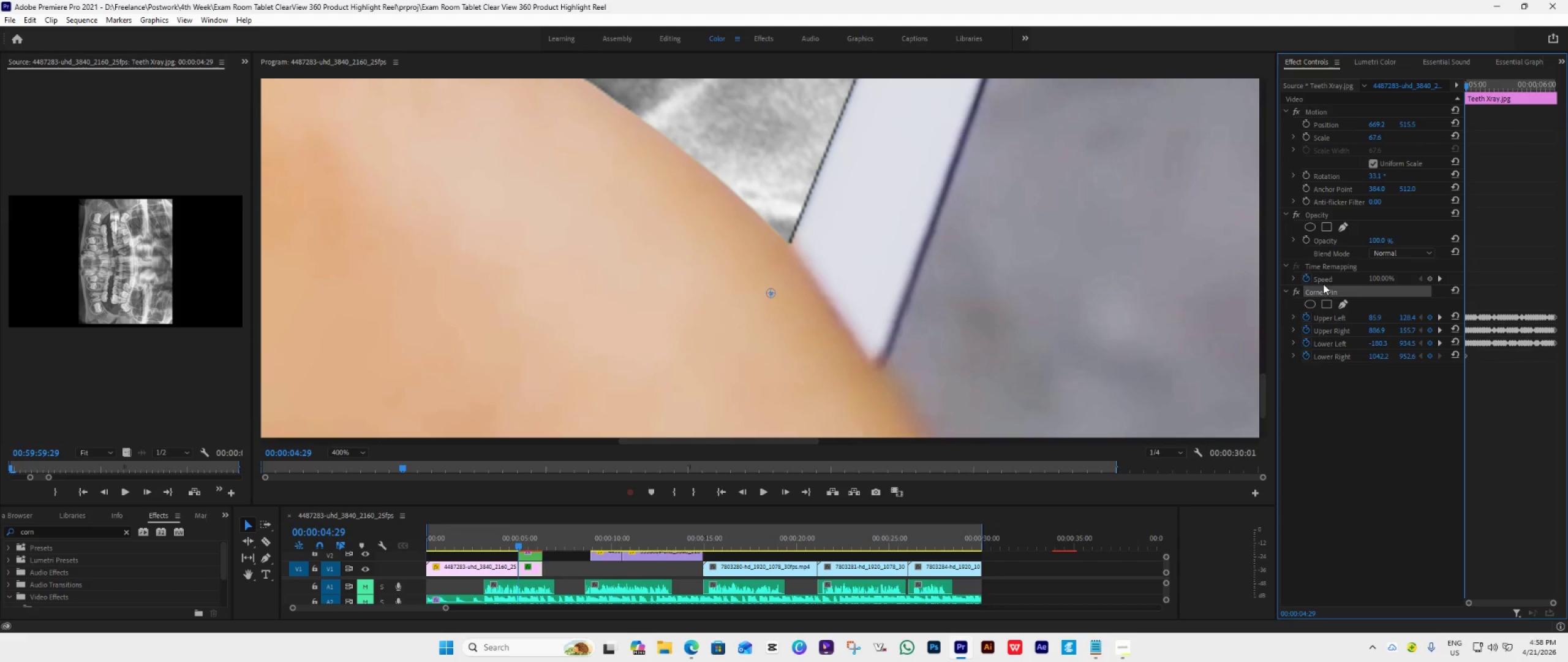 
left_click([1325, 288])
 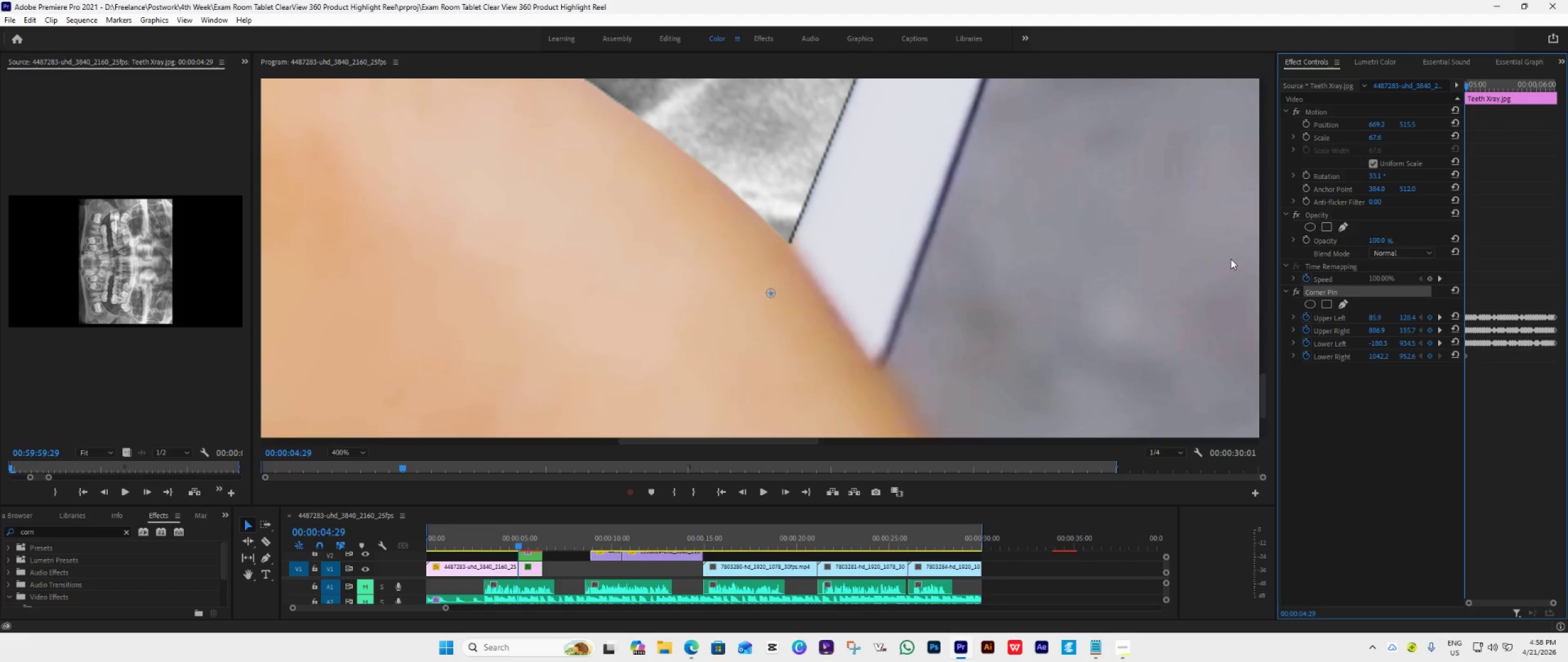 
left_click_drag(start_coordinate=[1261, 376], to_coordinate=[1258, 356])
 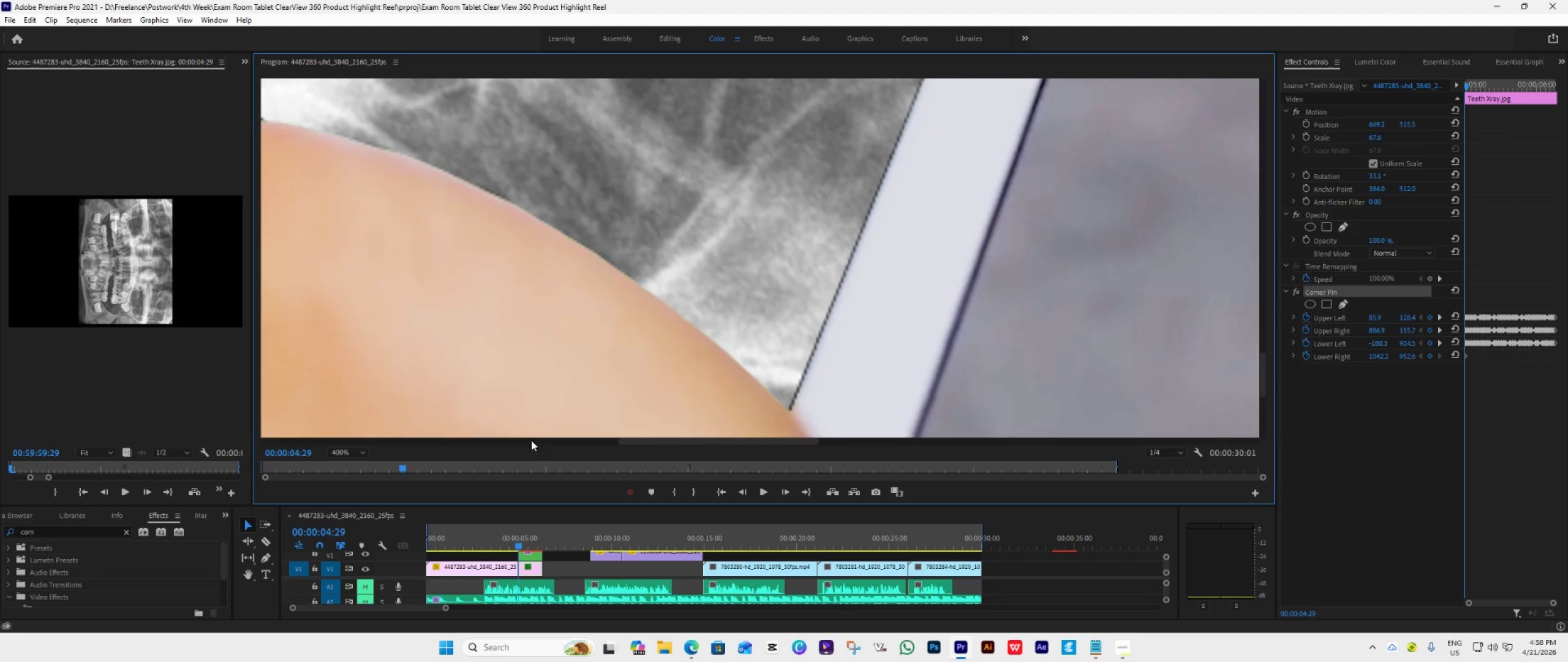 
left_click([356, 453])
 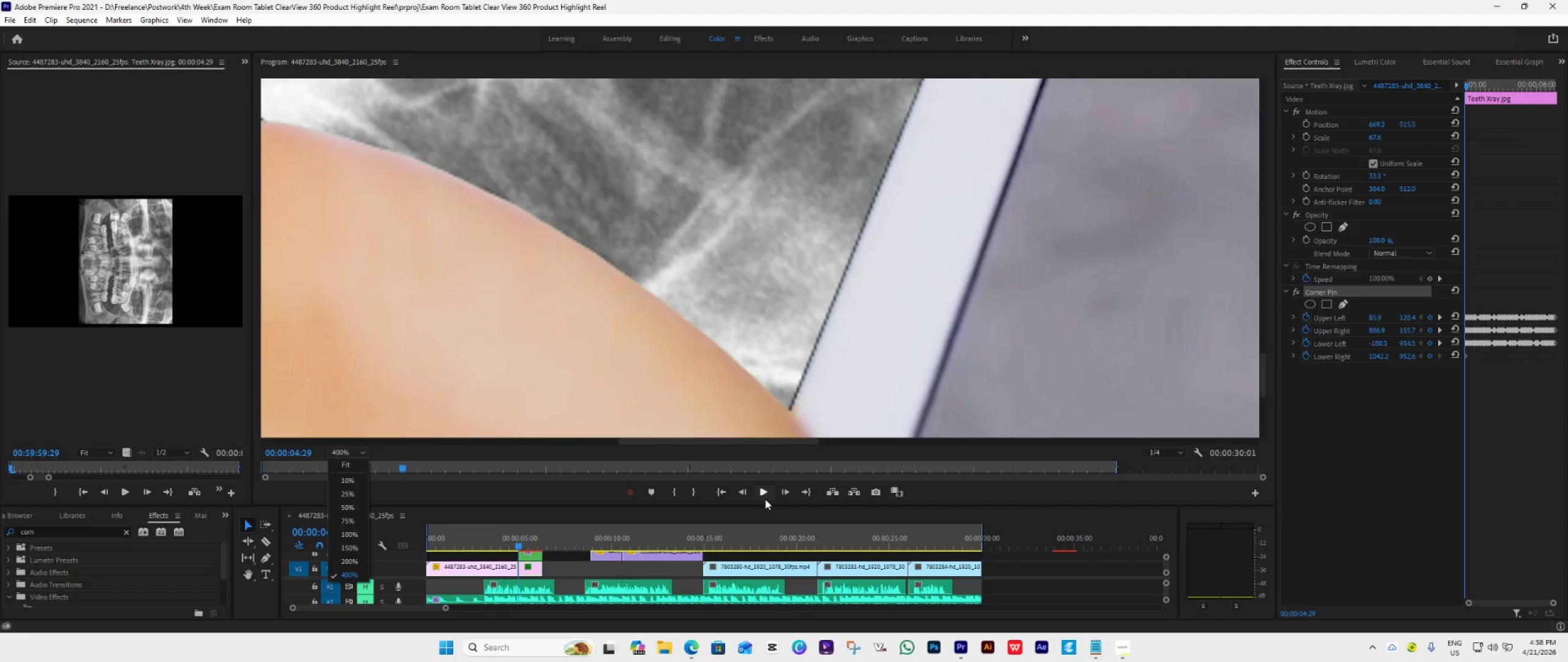 
left_click_drag(start_coordinate=[767, 506], to_coordinate=[749, 617])
 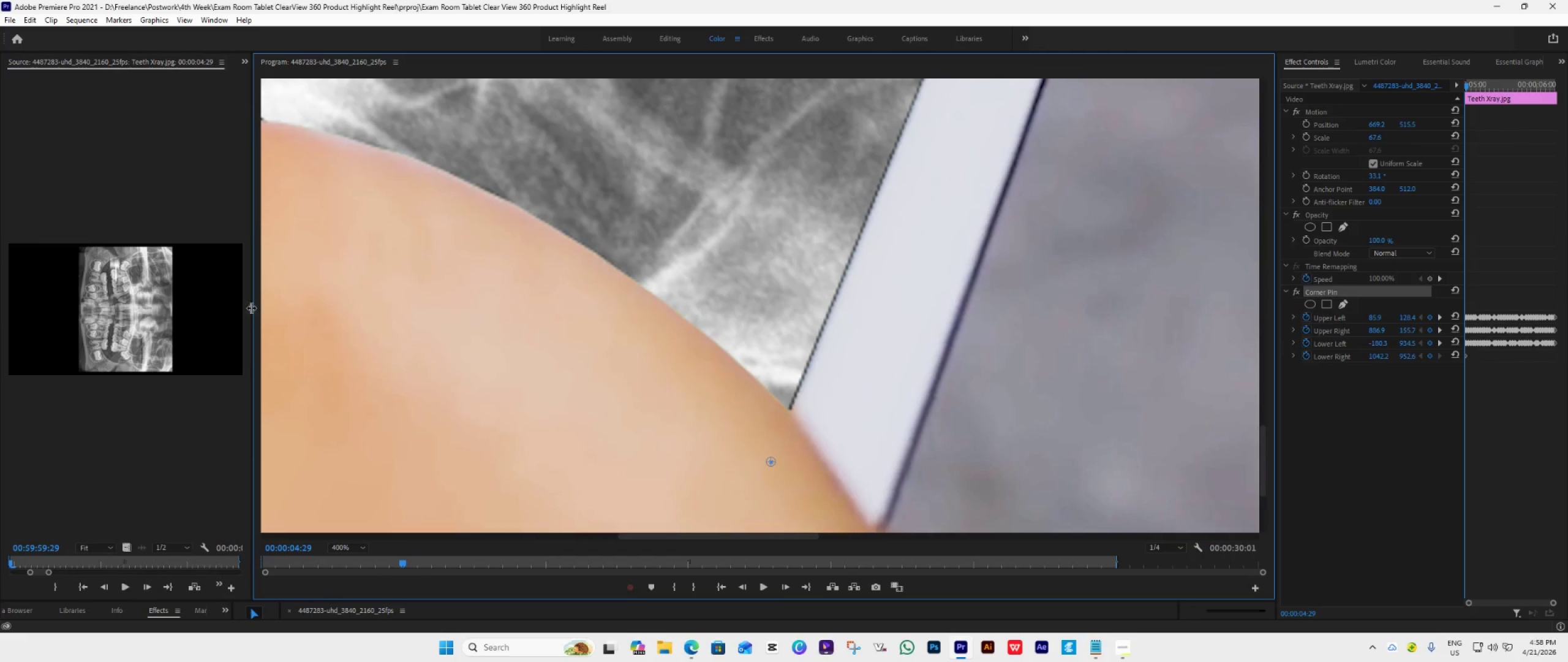 
left_click_drag(start_coordinate=[252, 305], to_coordinate=[147, 288])
 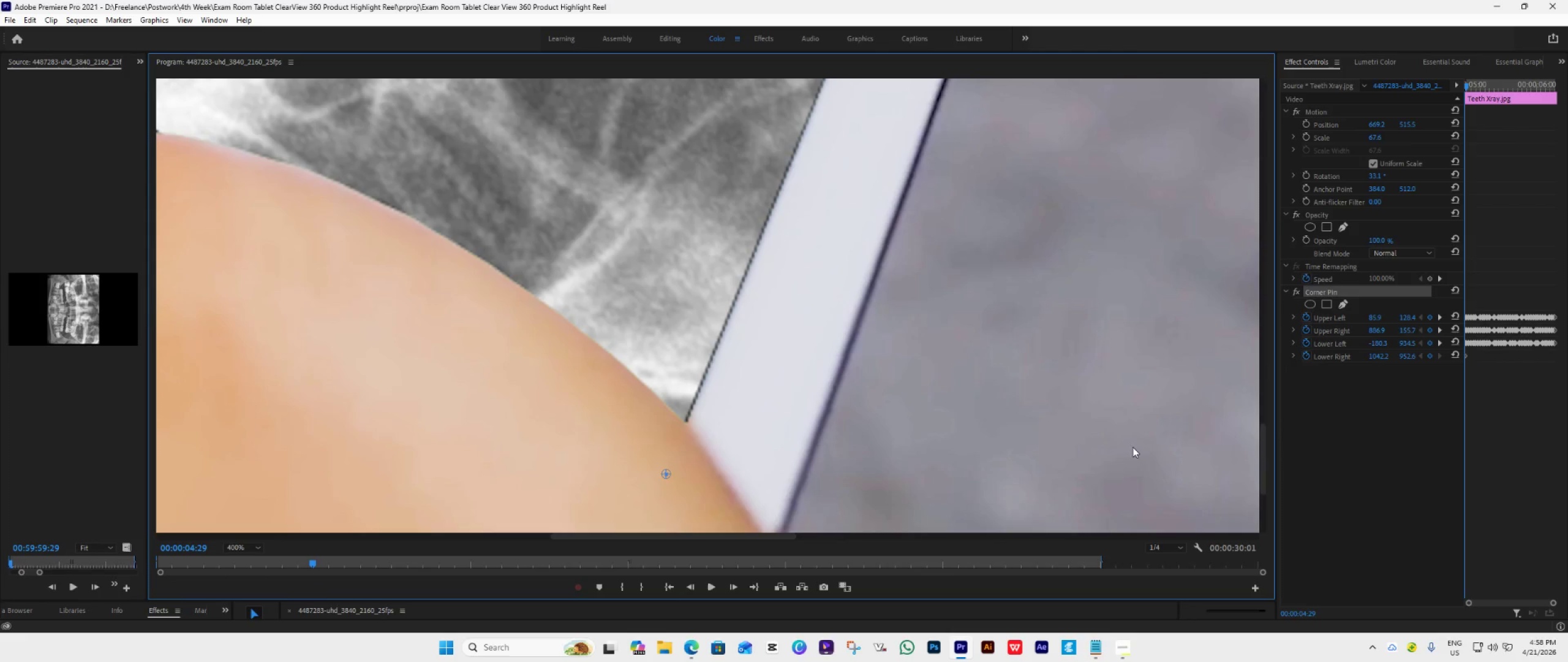 
wait(5.01)
 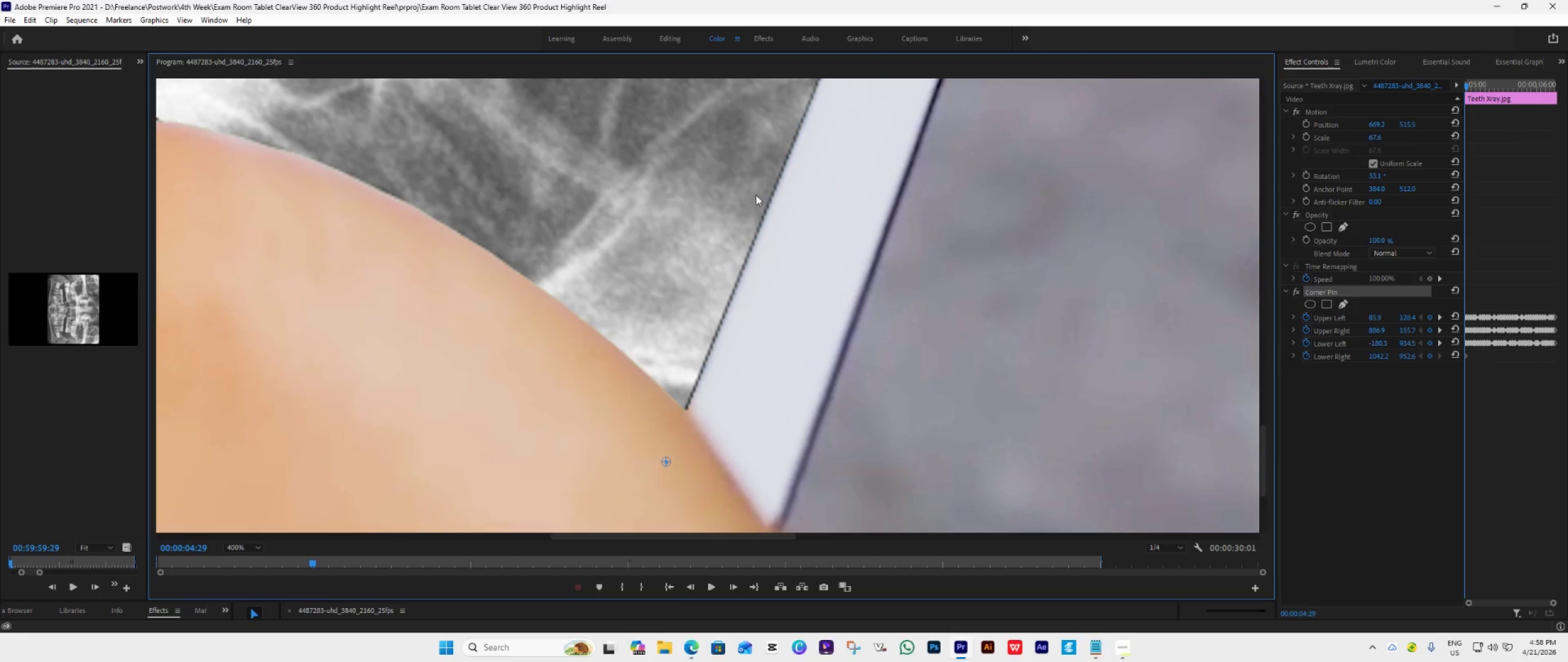 
left_click_drag(start_coordinate=[763, 537], to_coordinate=[687, 519])
 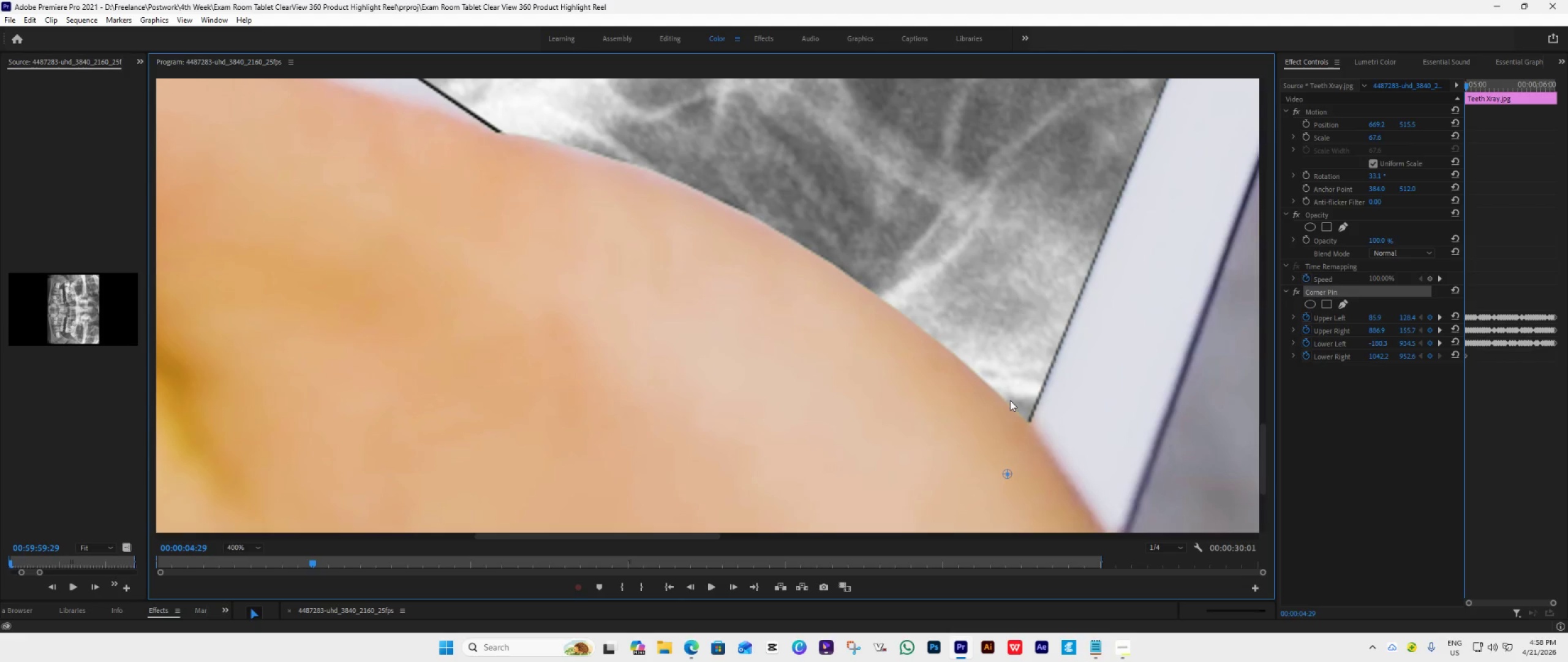 
wait(10.27)
 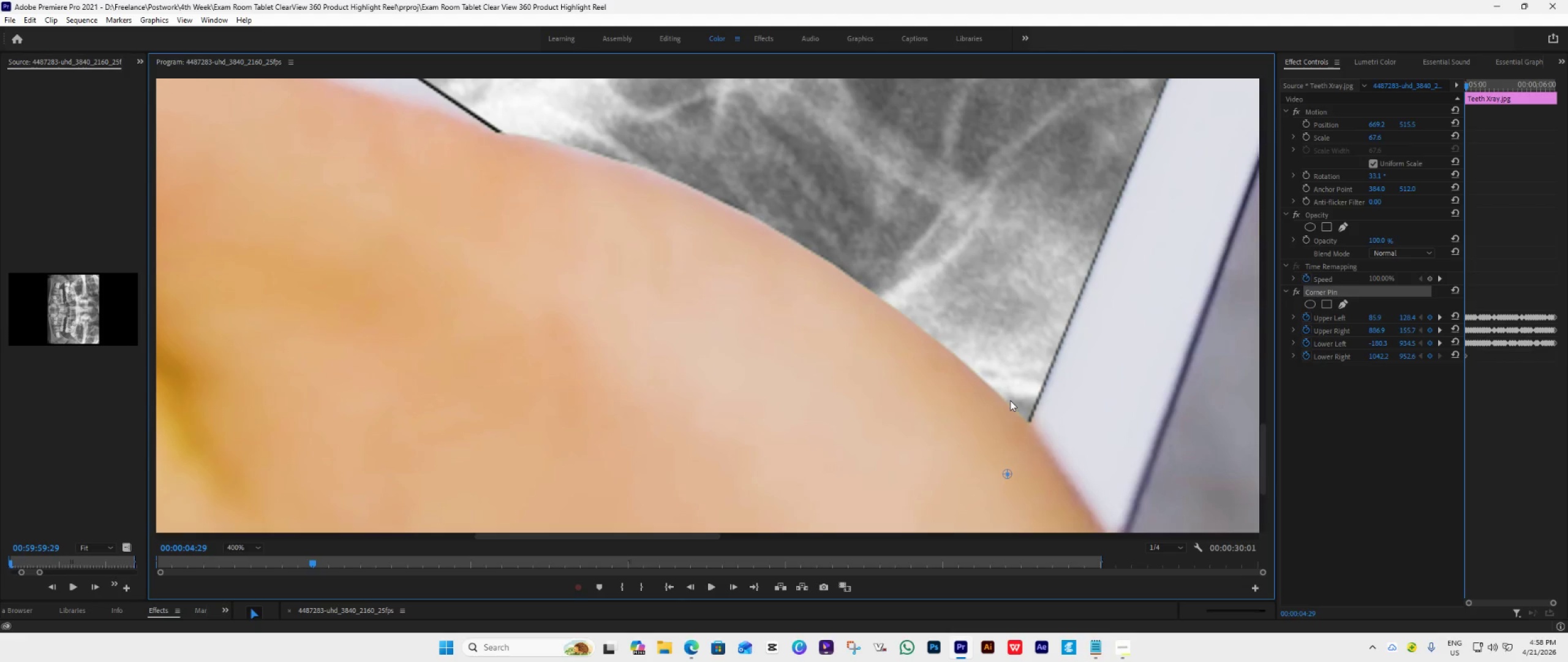 
left_click_drag(start_coordinate=[1006, 474], to_coordinate=[1008, 479])
 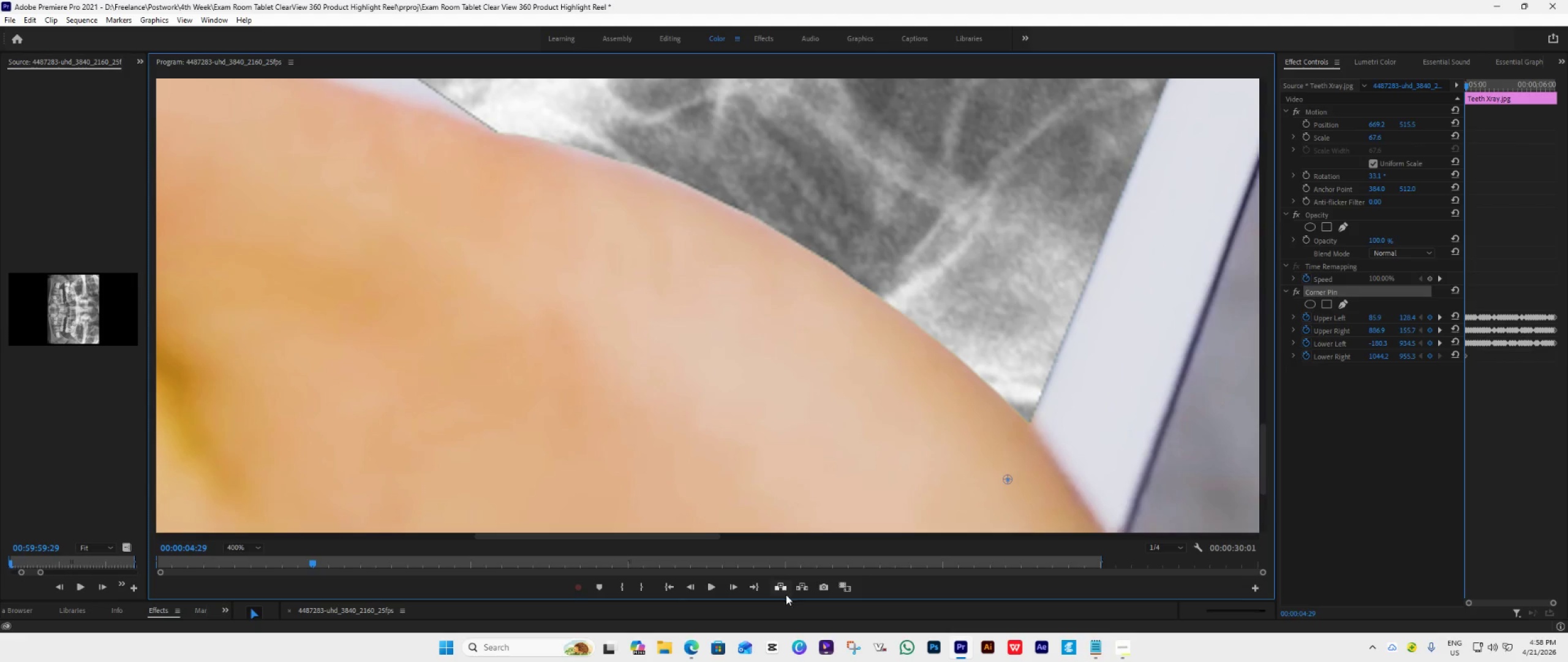 
left_click([726, 586])
 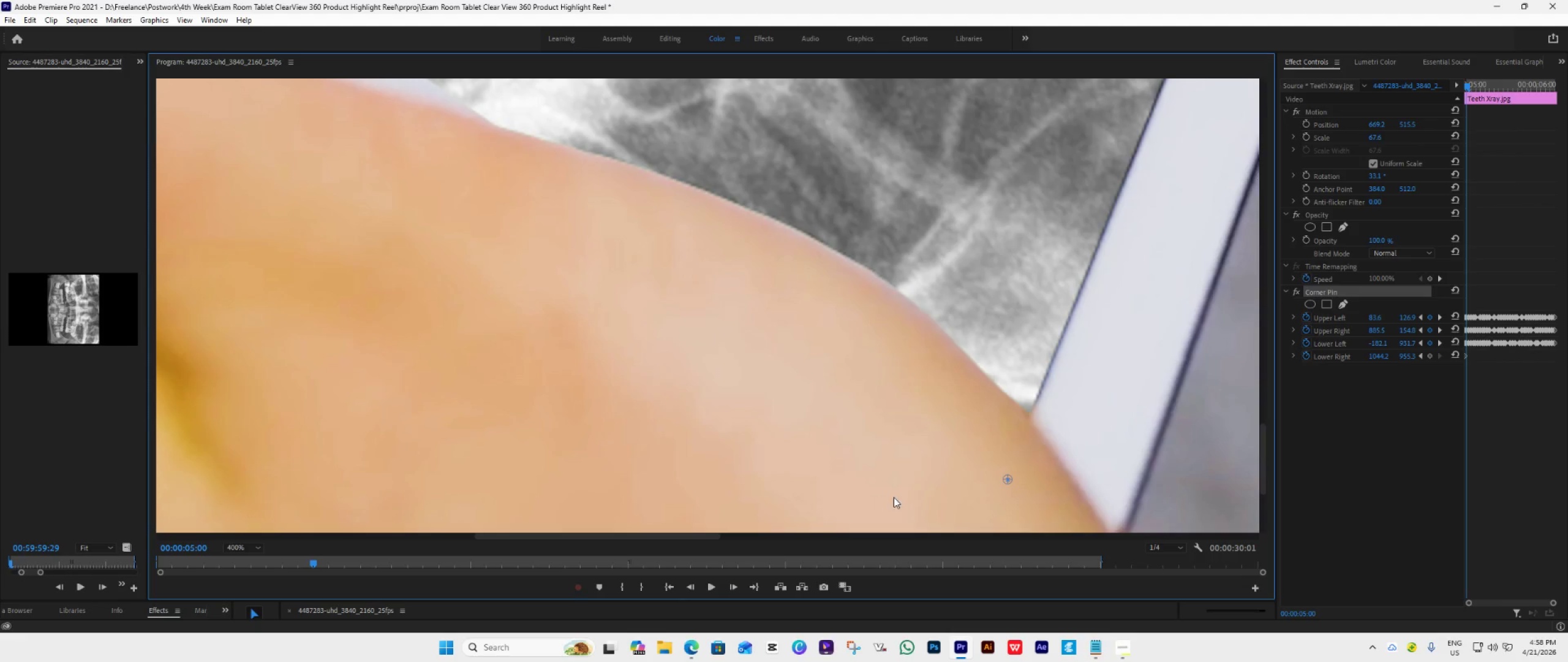 
left_click_drag(start_coordinate=[1005, 479], to_coordinate=[1008, 473])
 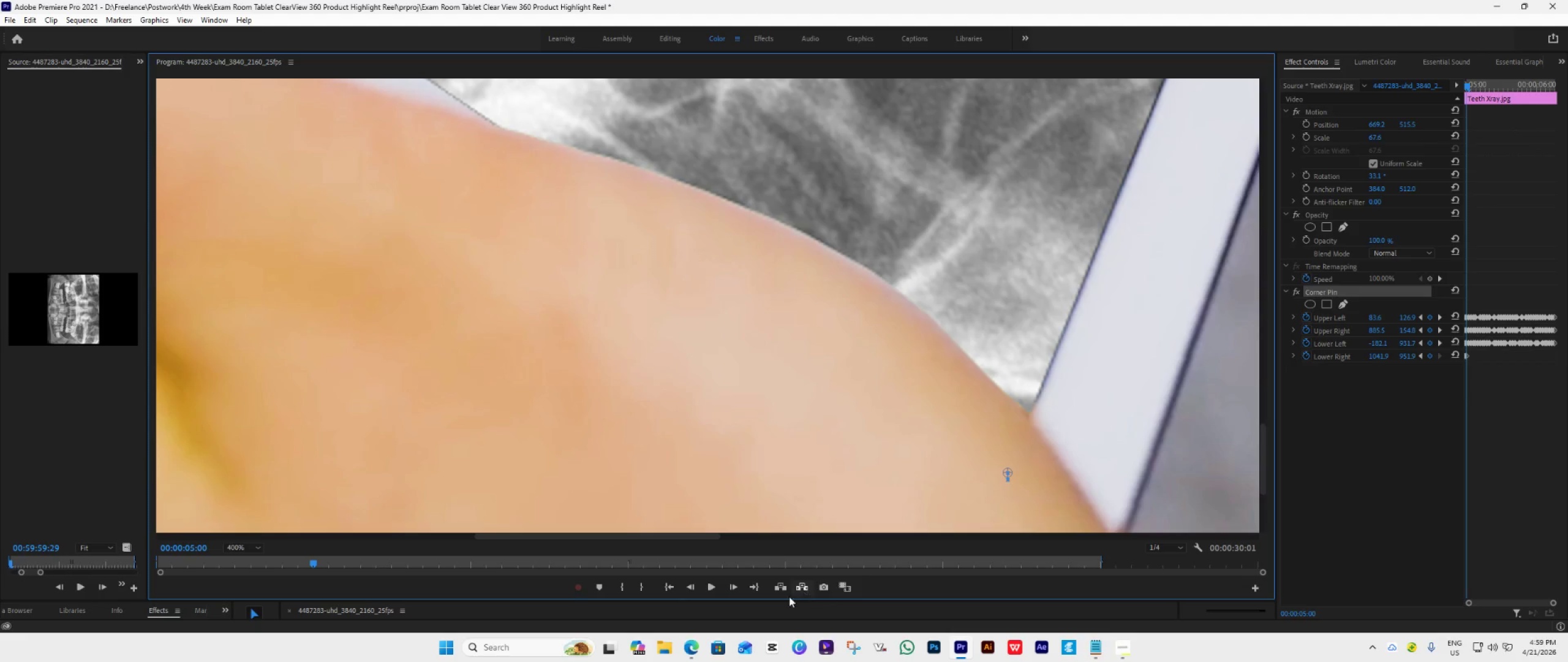 
left_click([729, 584])
 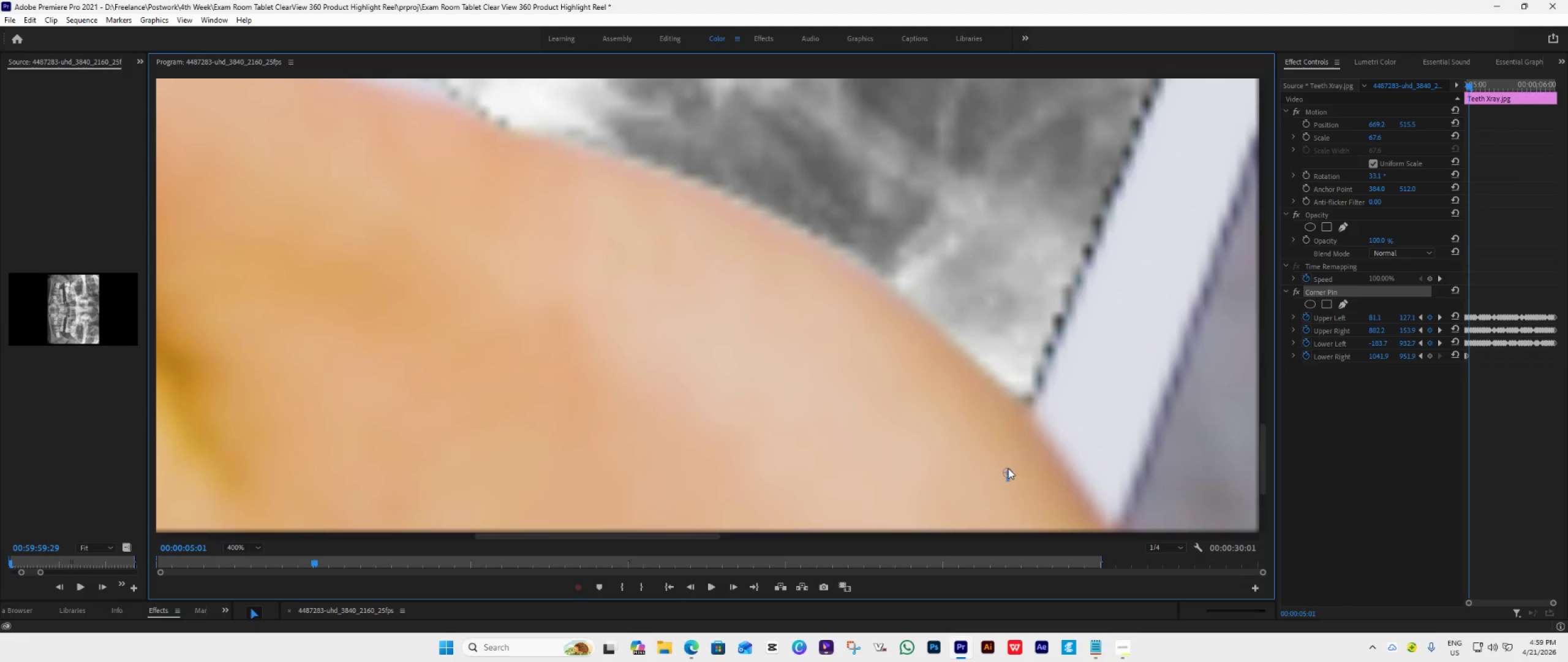 
left_click_drag(start_coordinate=[1010, 470], to_coordinate=[1008, 464])
 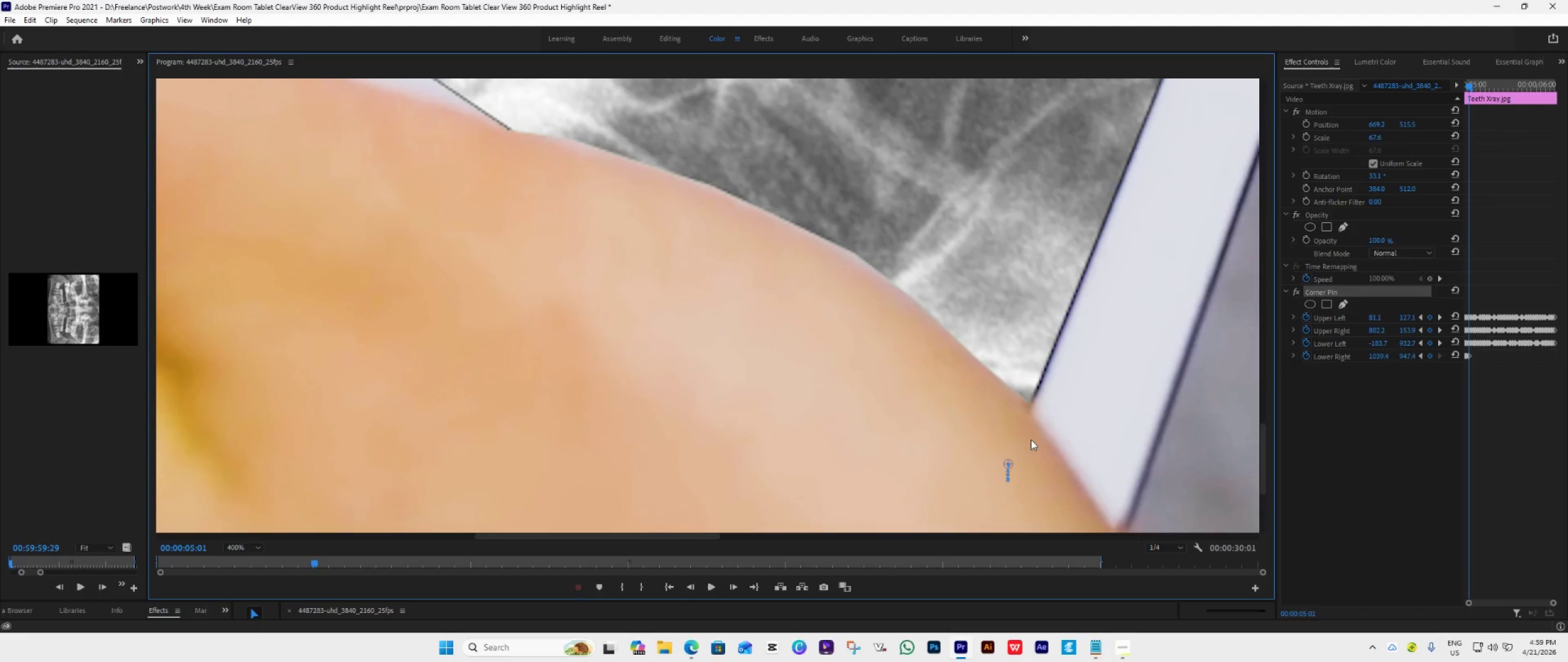 
wait(12.33)
 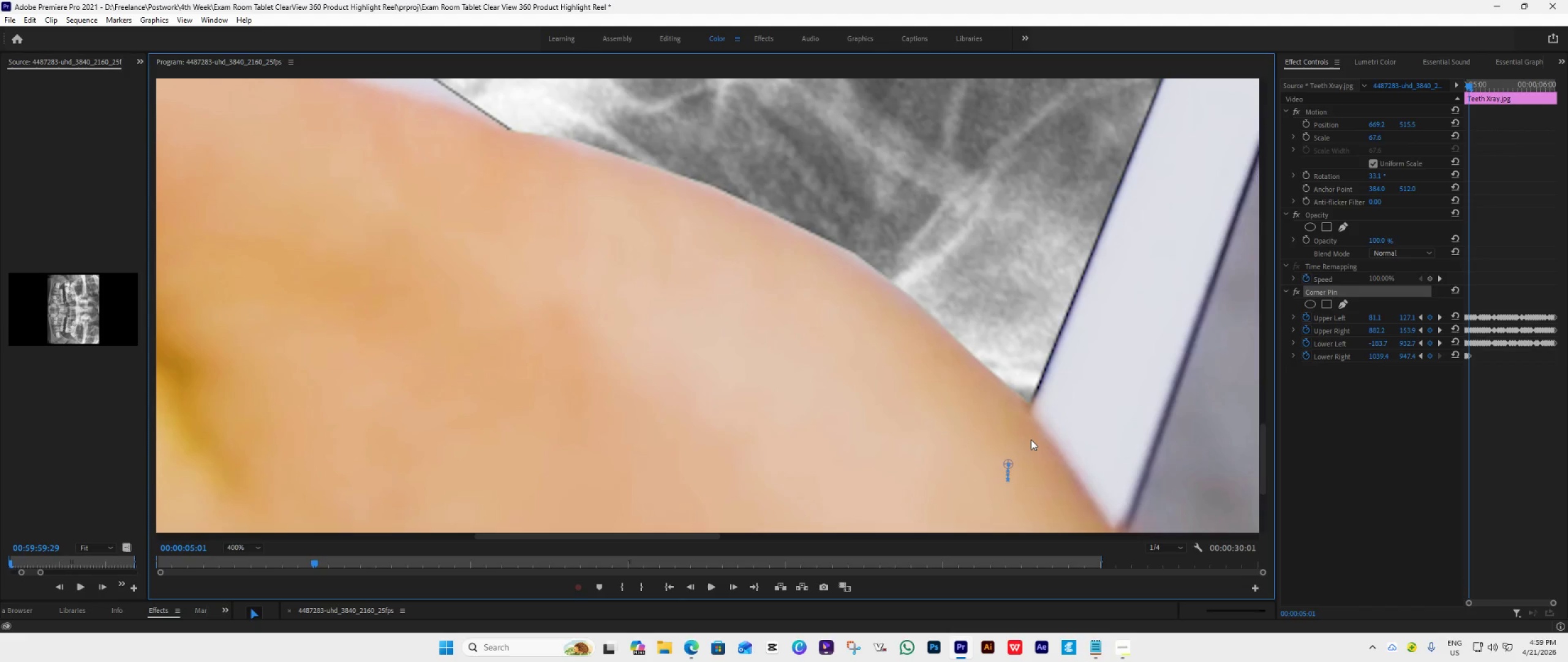 
left_click([735, 591])
 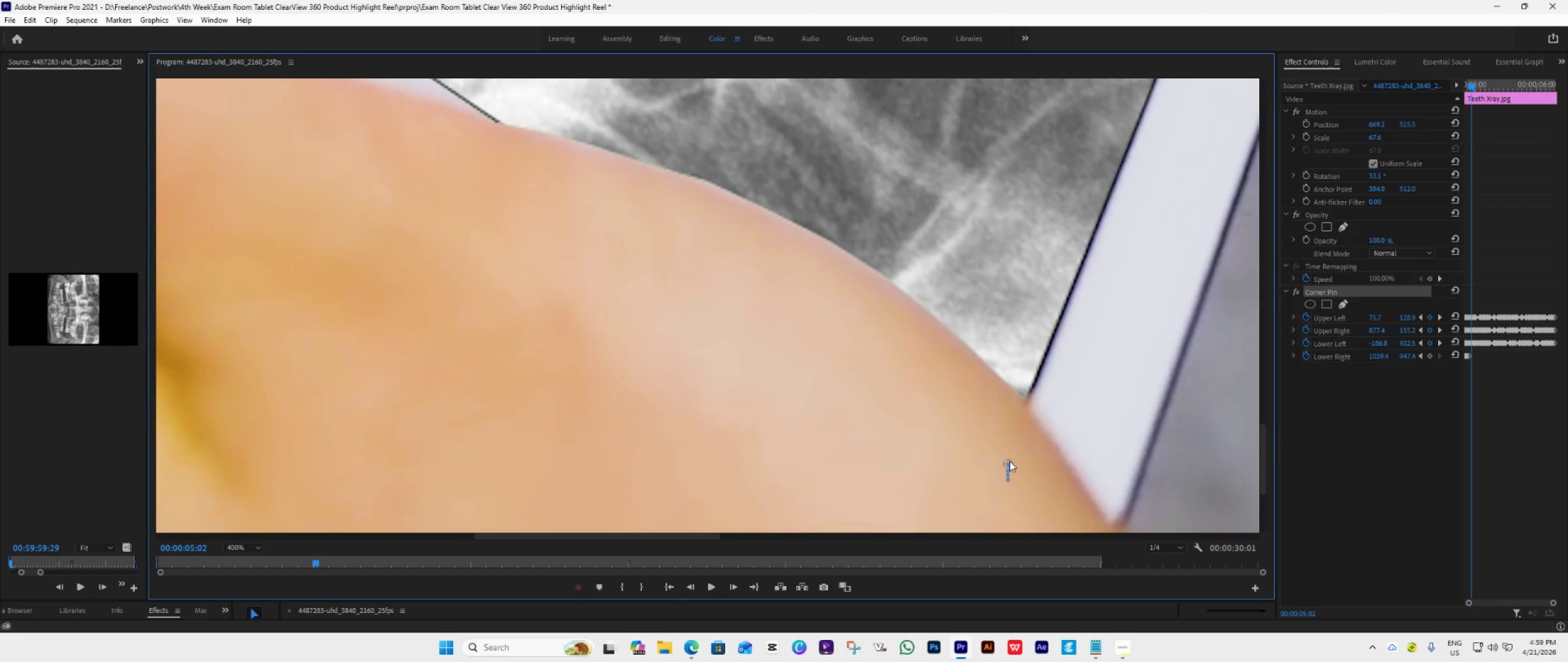 
left_click_drag(start_coordinate=[1009, 461], to_coordinate=[1003, 463])
 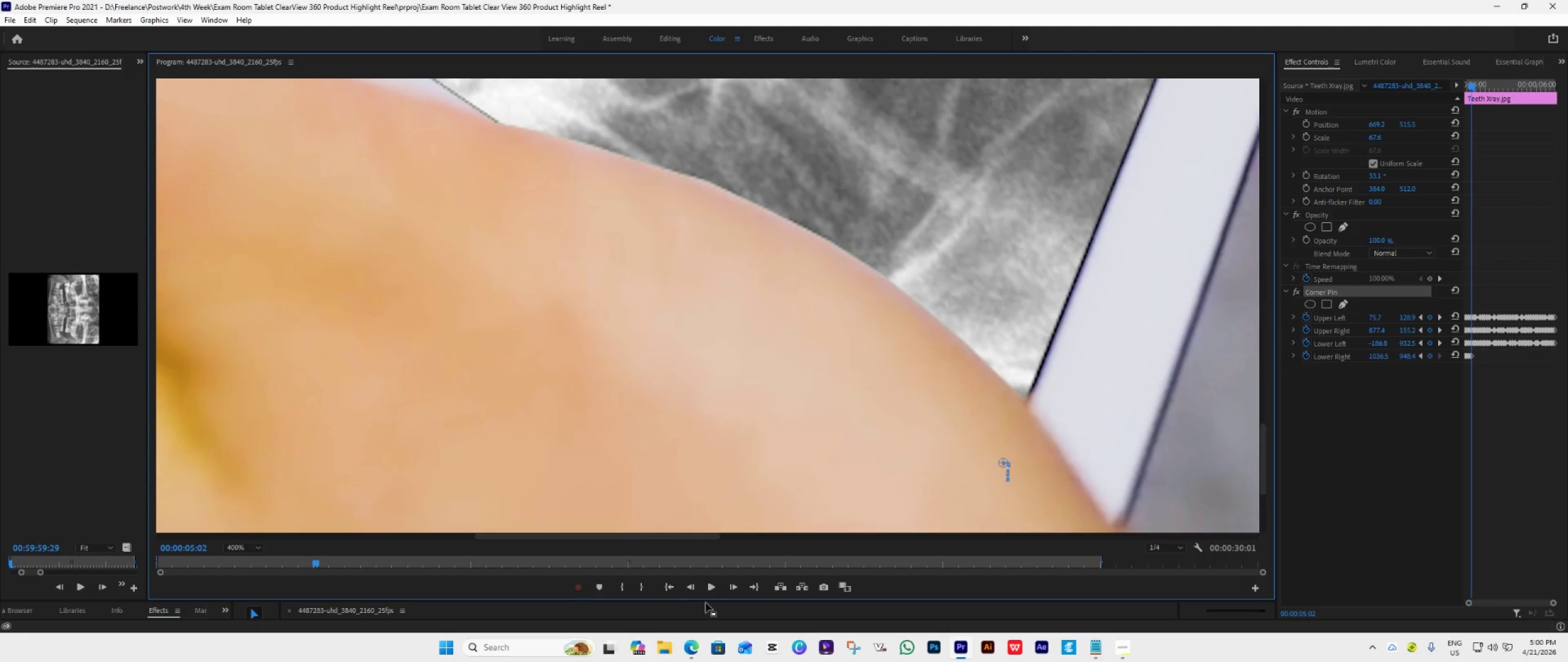 
left_click([737, 591])
 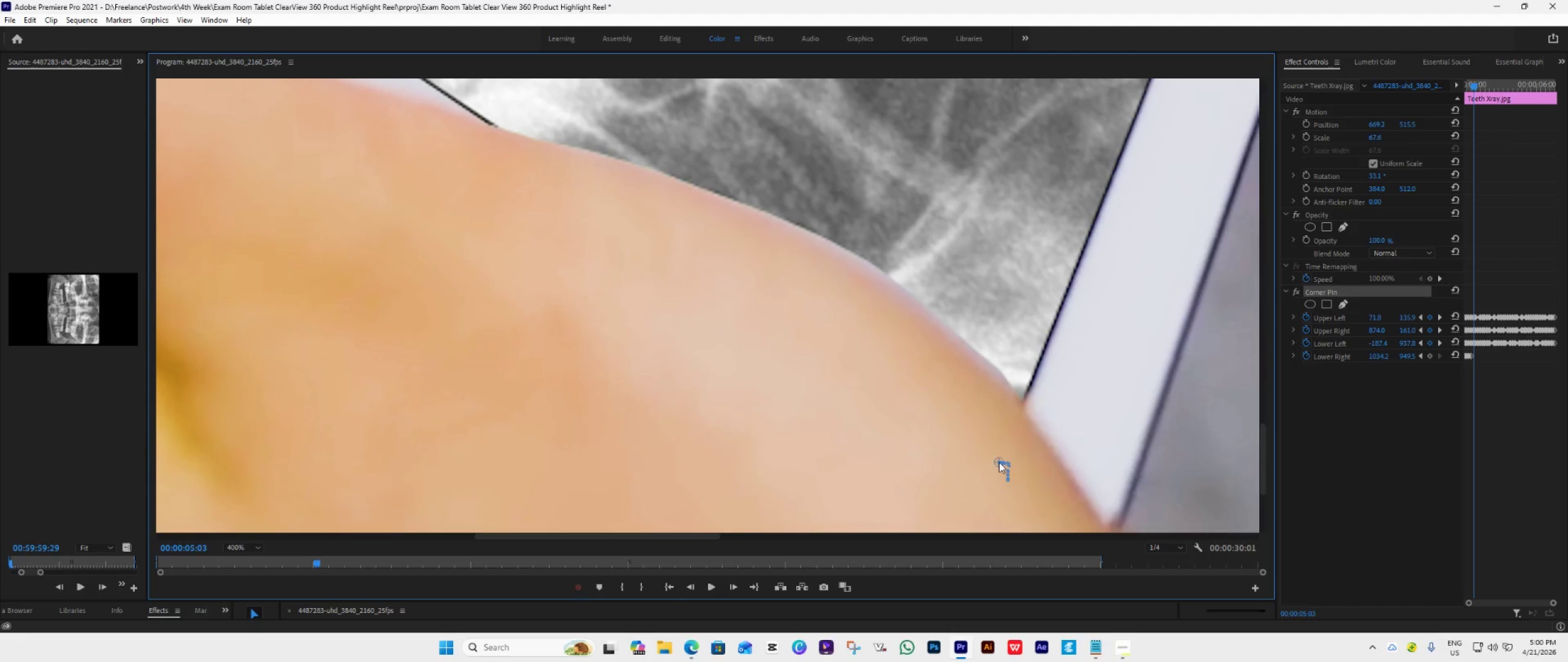 
wait(18.4)
 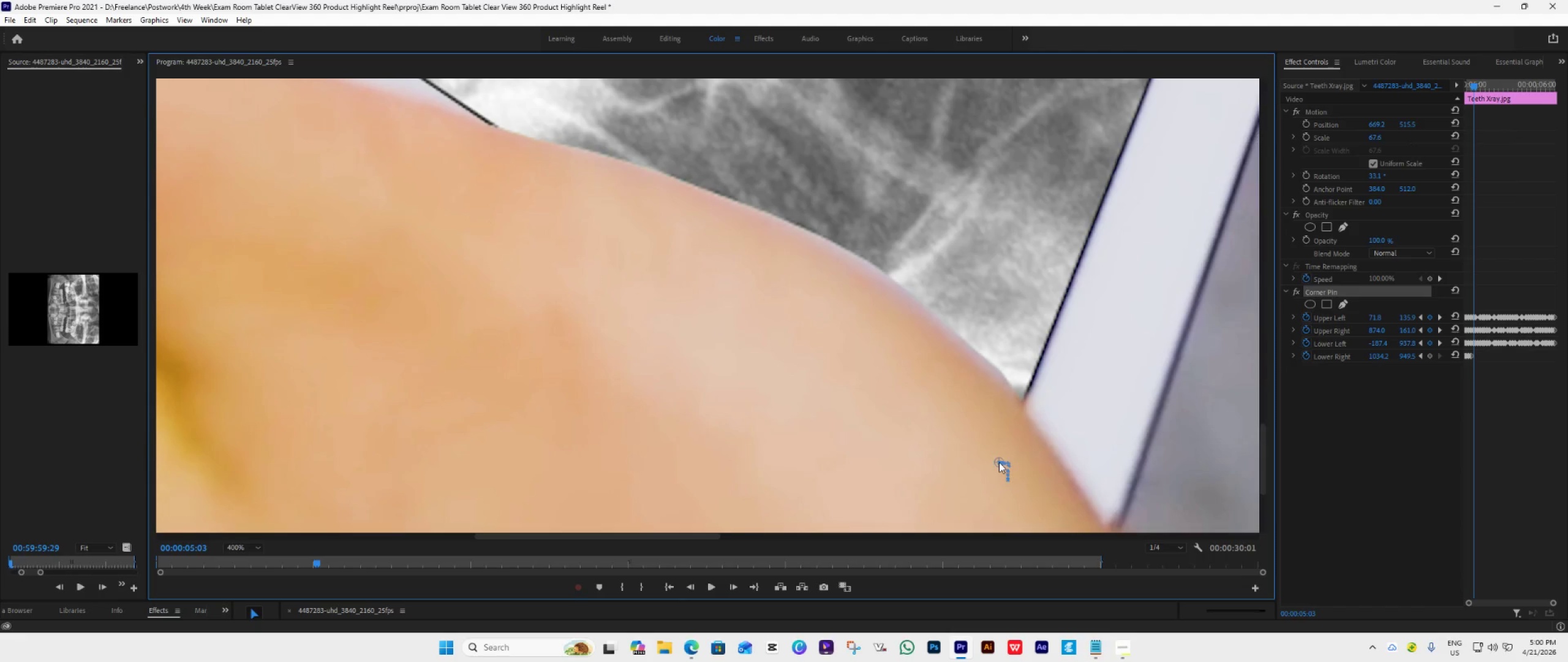 
left_click([728, 588])
 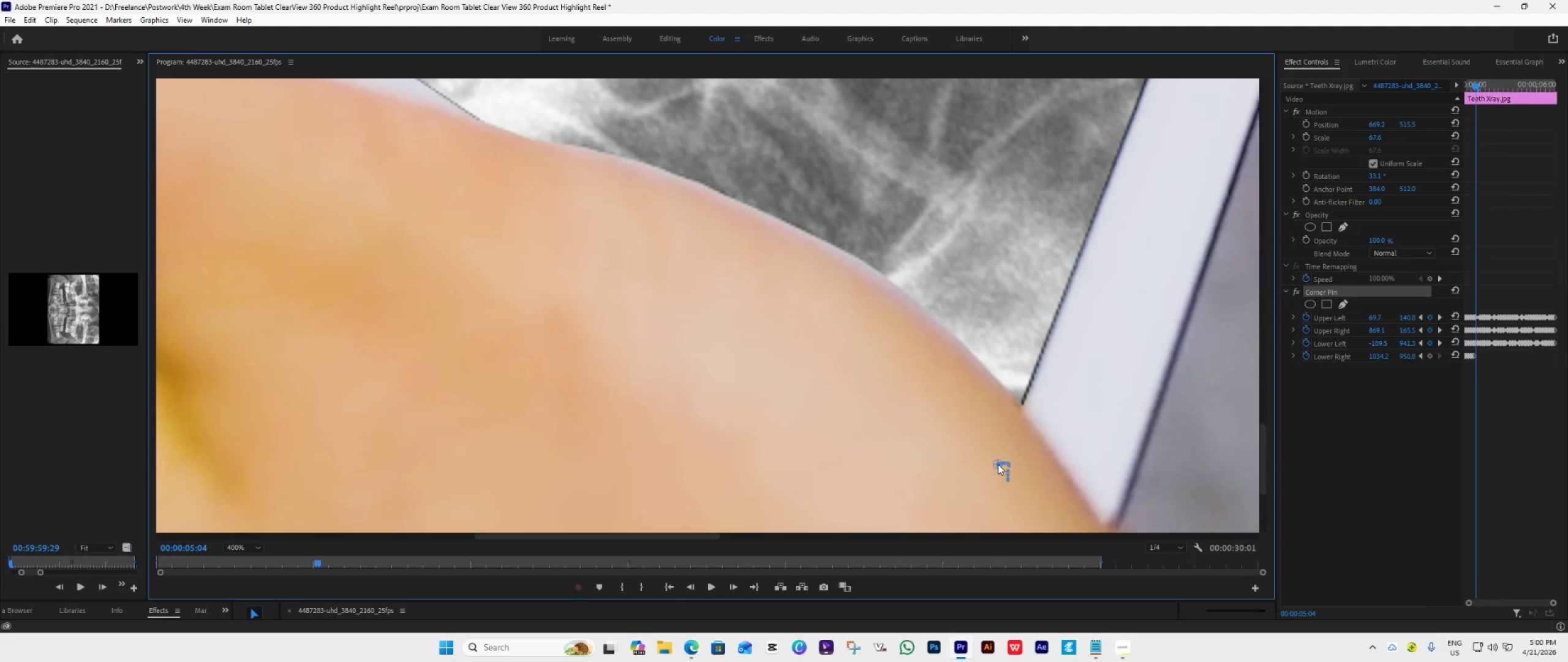 
wait(18.57)
 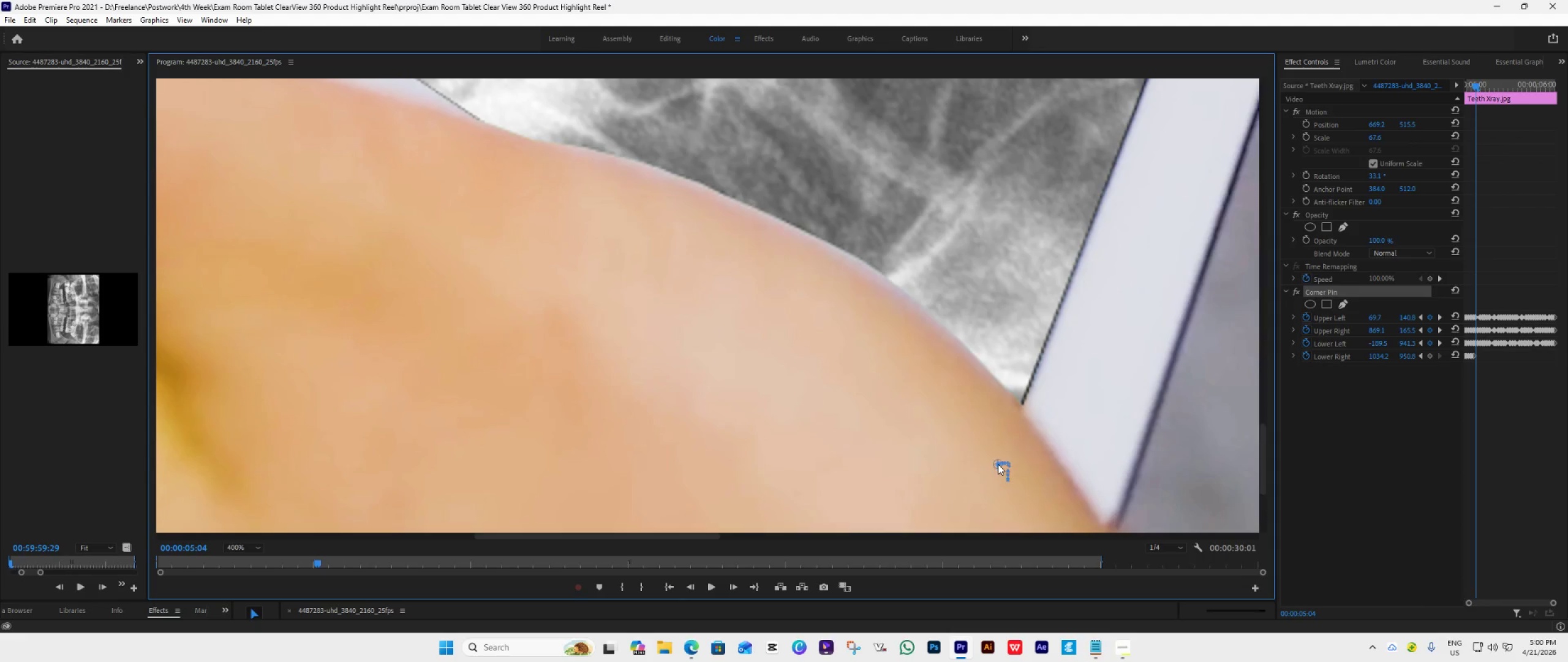 
left_click([730, 588])
 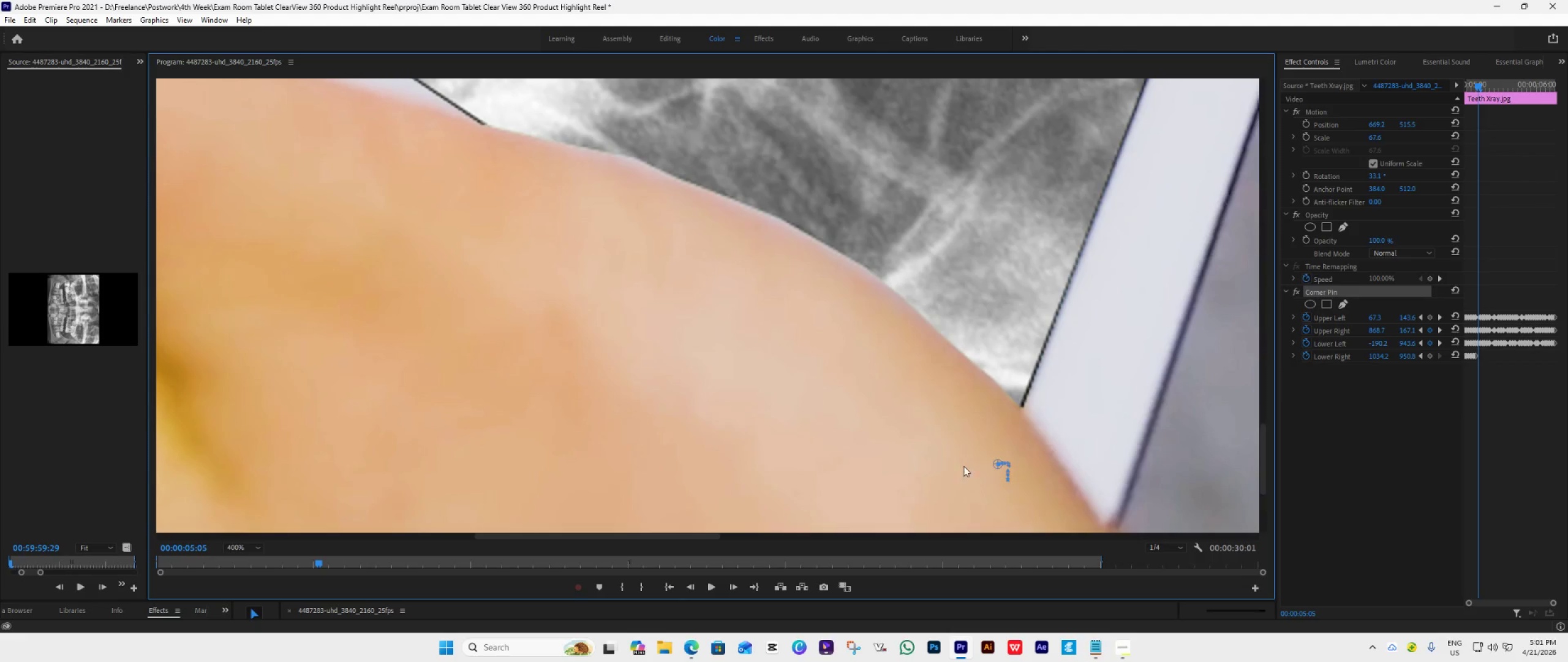 
wait(5.59)
 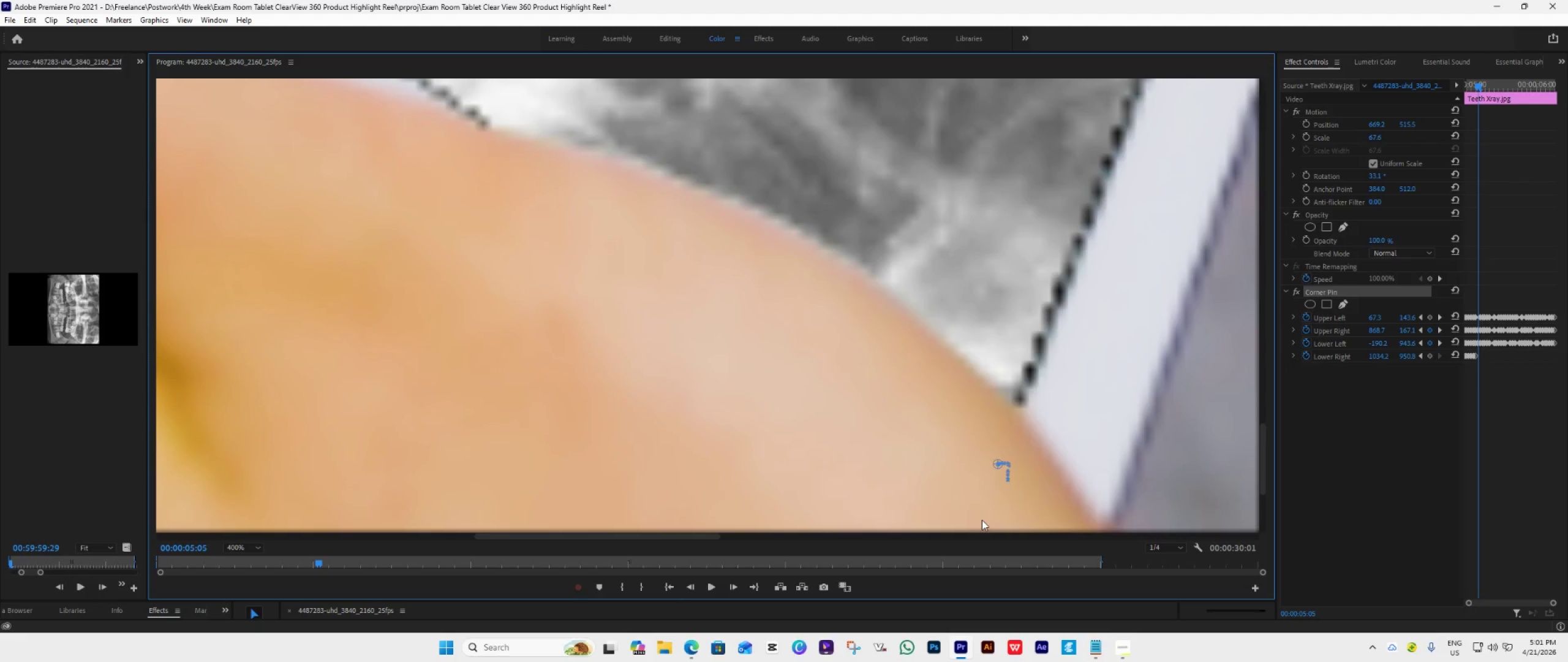 
left_click_drag(start_coordinate=[994, 462], to_coordinate=[999, 469])
 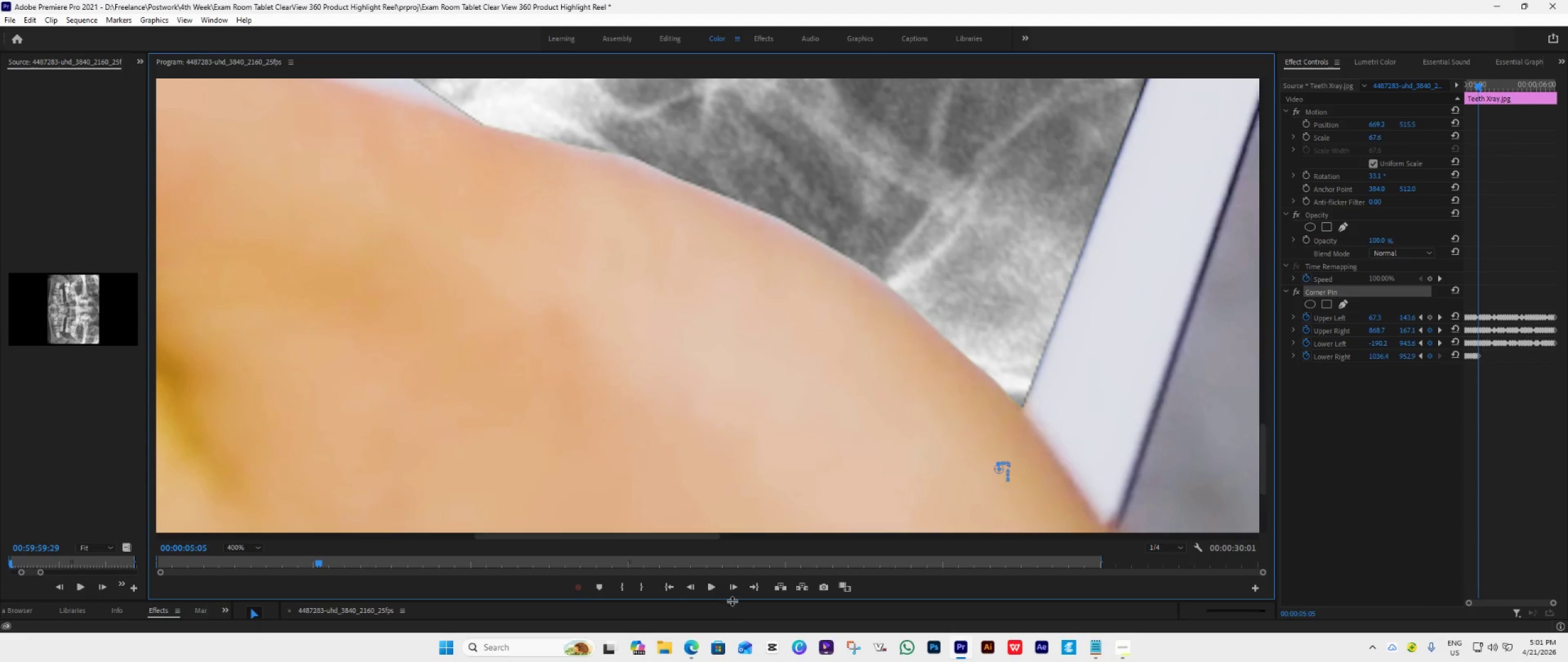 
left_click([737, 592])
 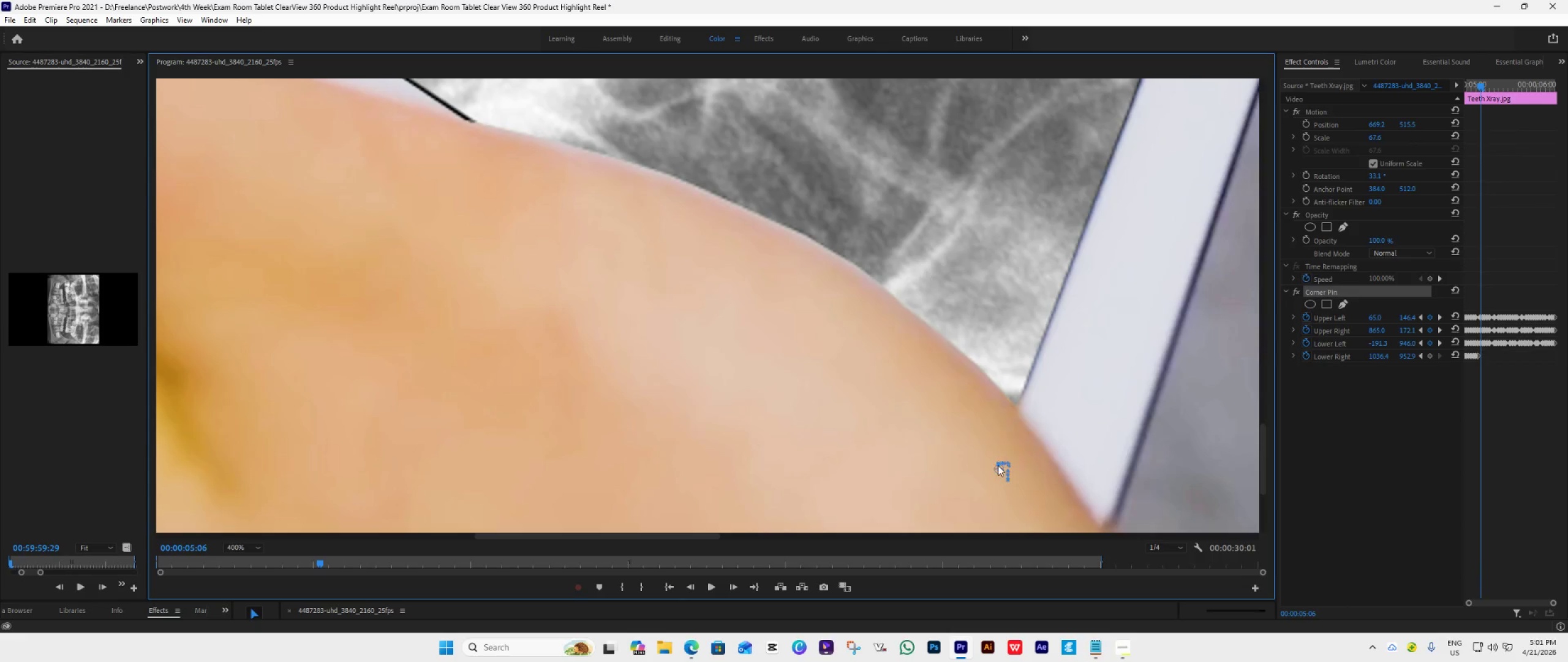 
left_click_drag(start_coordinate=[997, 472], to_coordinate=[993, 471])
 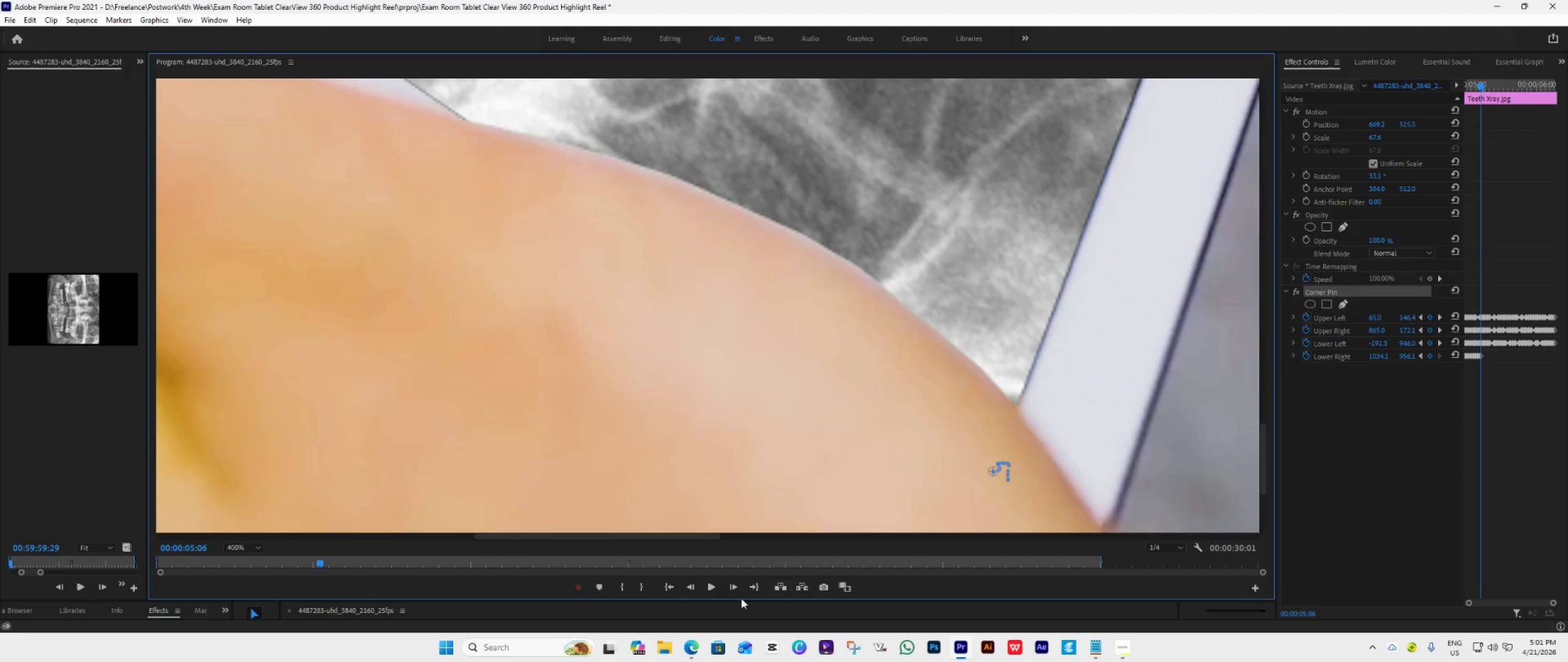 
left_click([732, 587])
 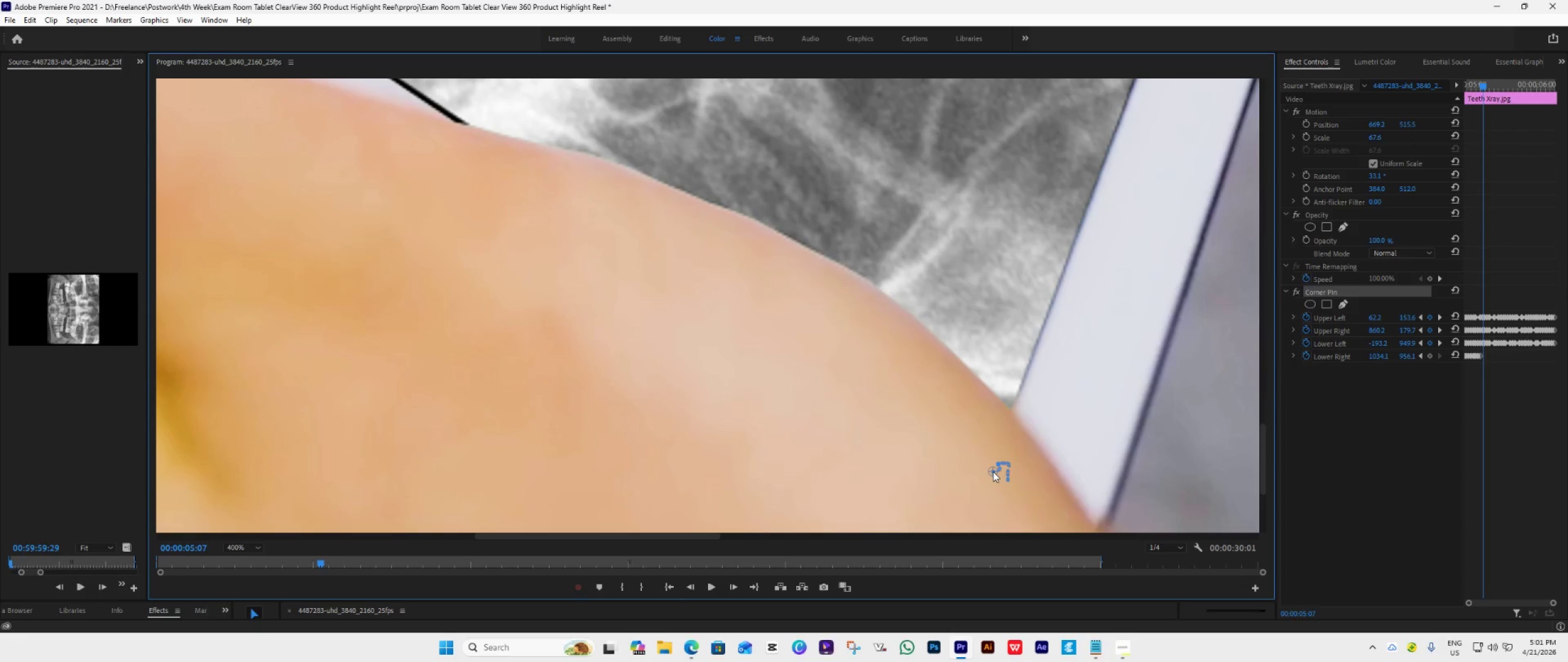 
left_click_drag(start_coordinate=[990, 468], to_coordinate=[986, 476])
 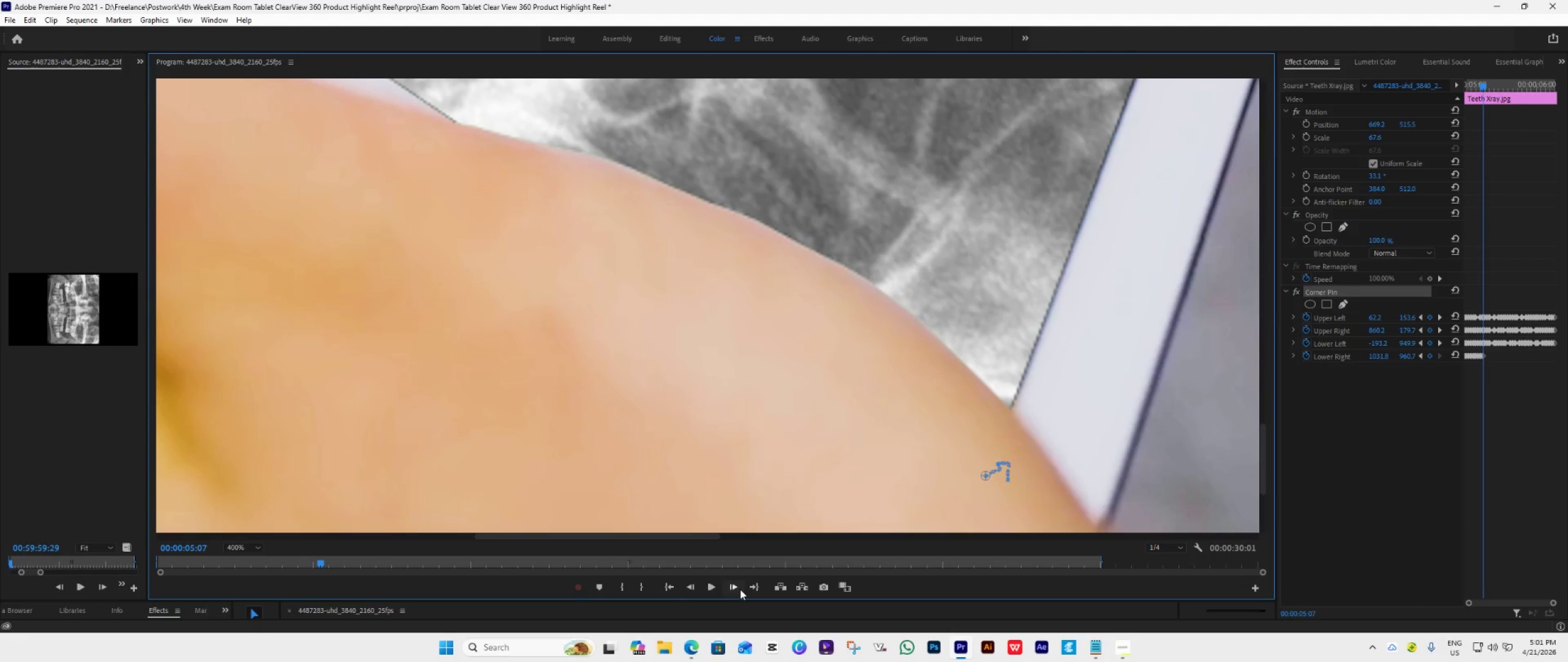 
left_click([740, 588])
 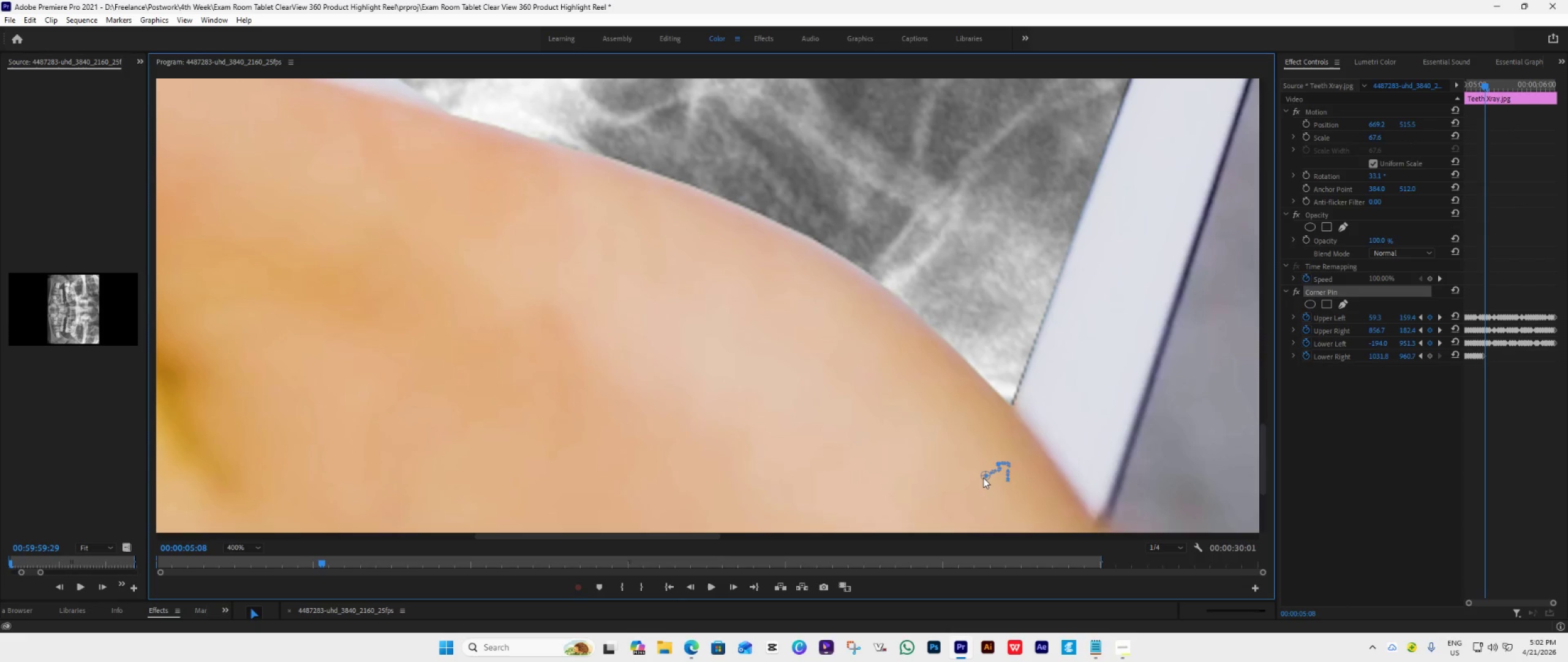 
wait(6.73)
 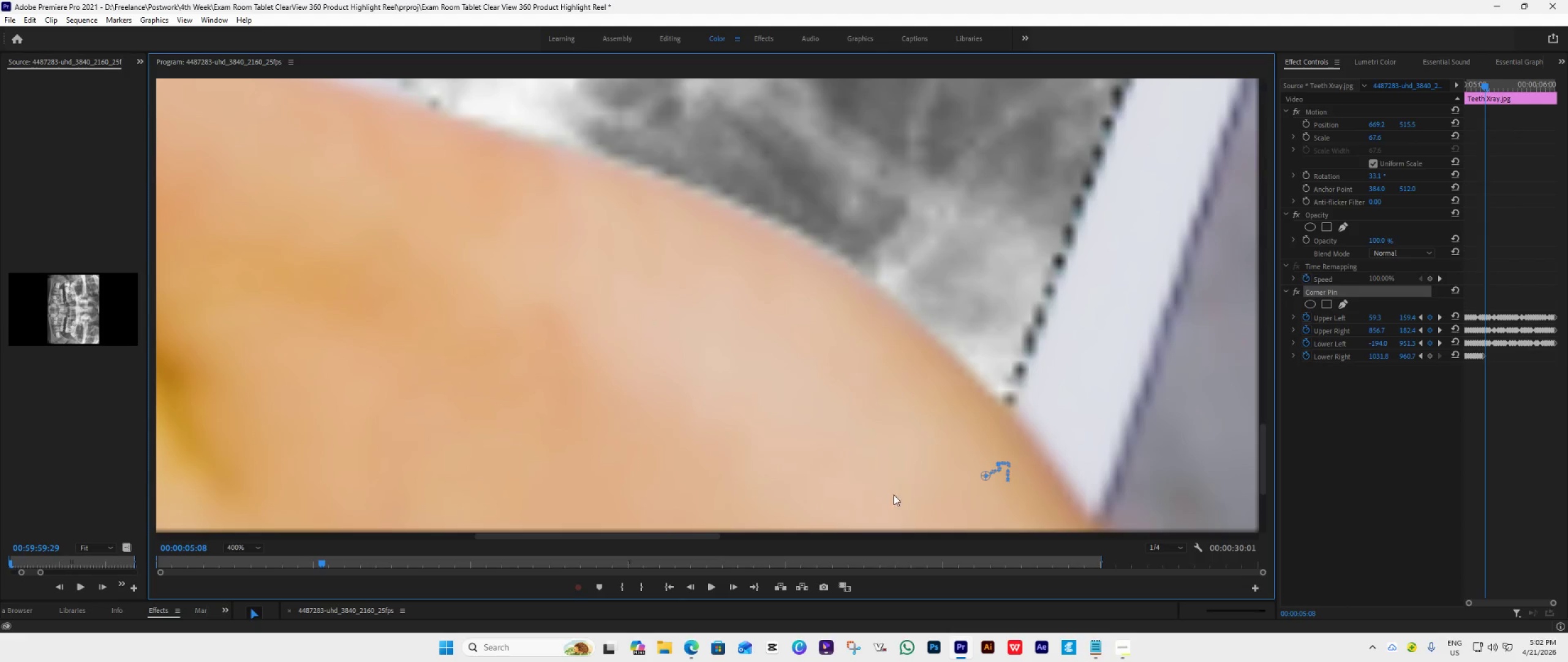 
left_click_drag(start_coordinate=[981, 476], to_coordinate=[988, 470])
 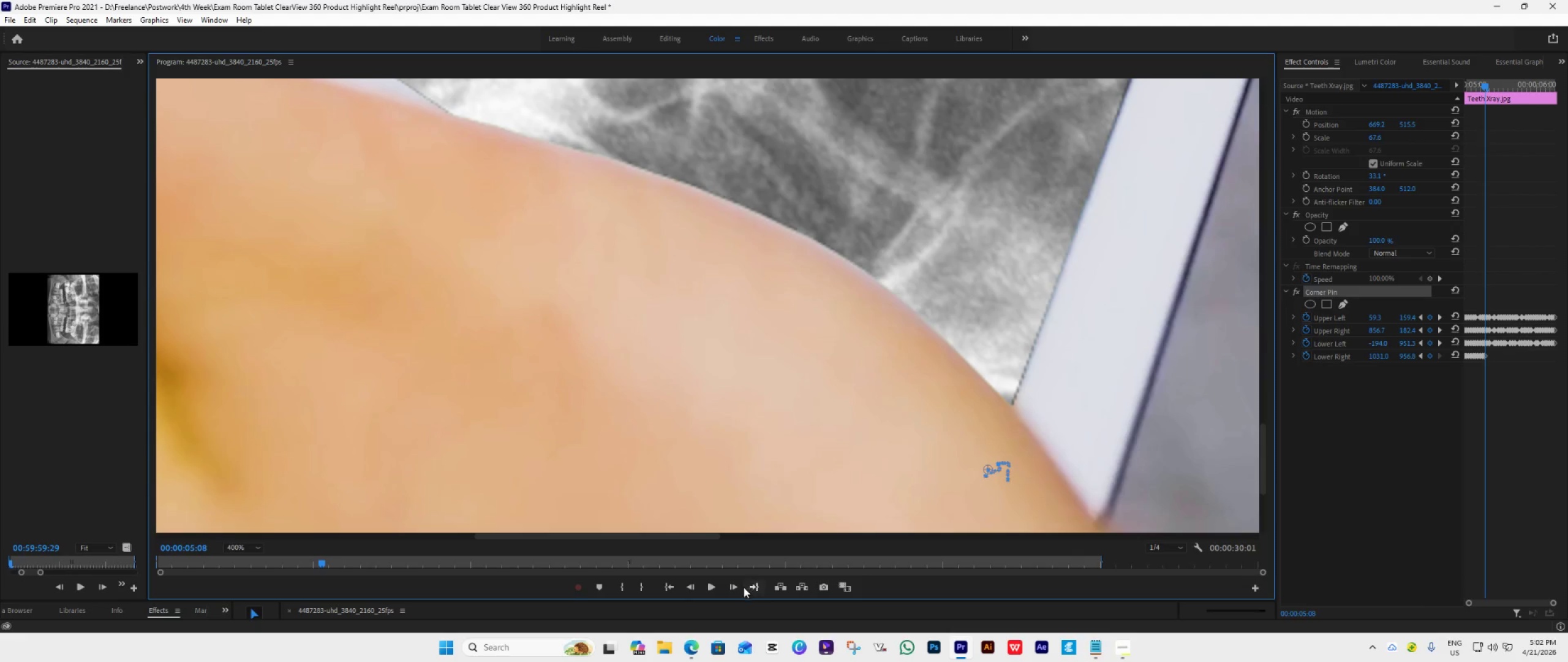 
left_click([736, 587])
 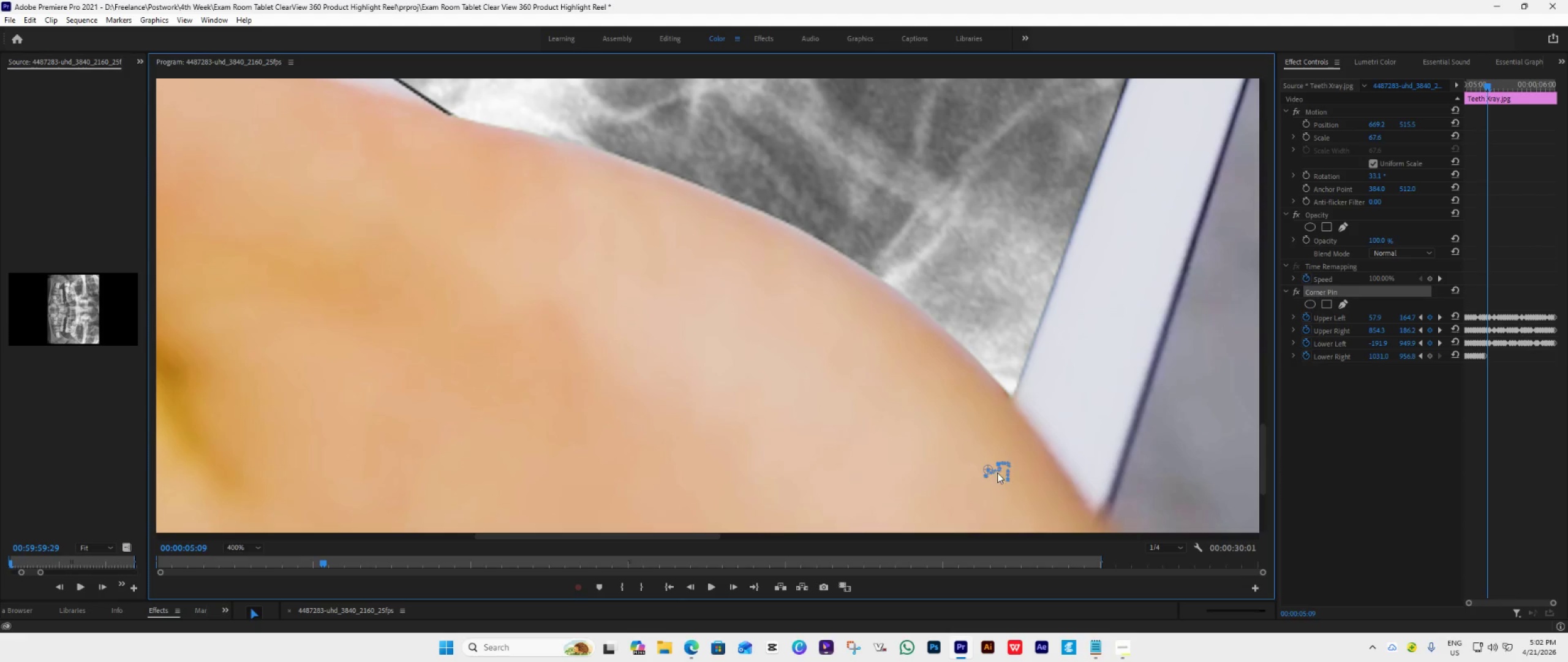 
left_click_drag(start_coordinate=[987, 465], to_coordinate=[986, 471])
 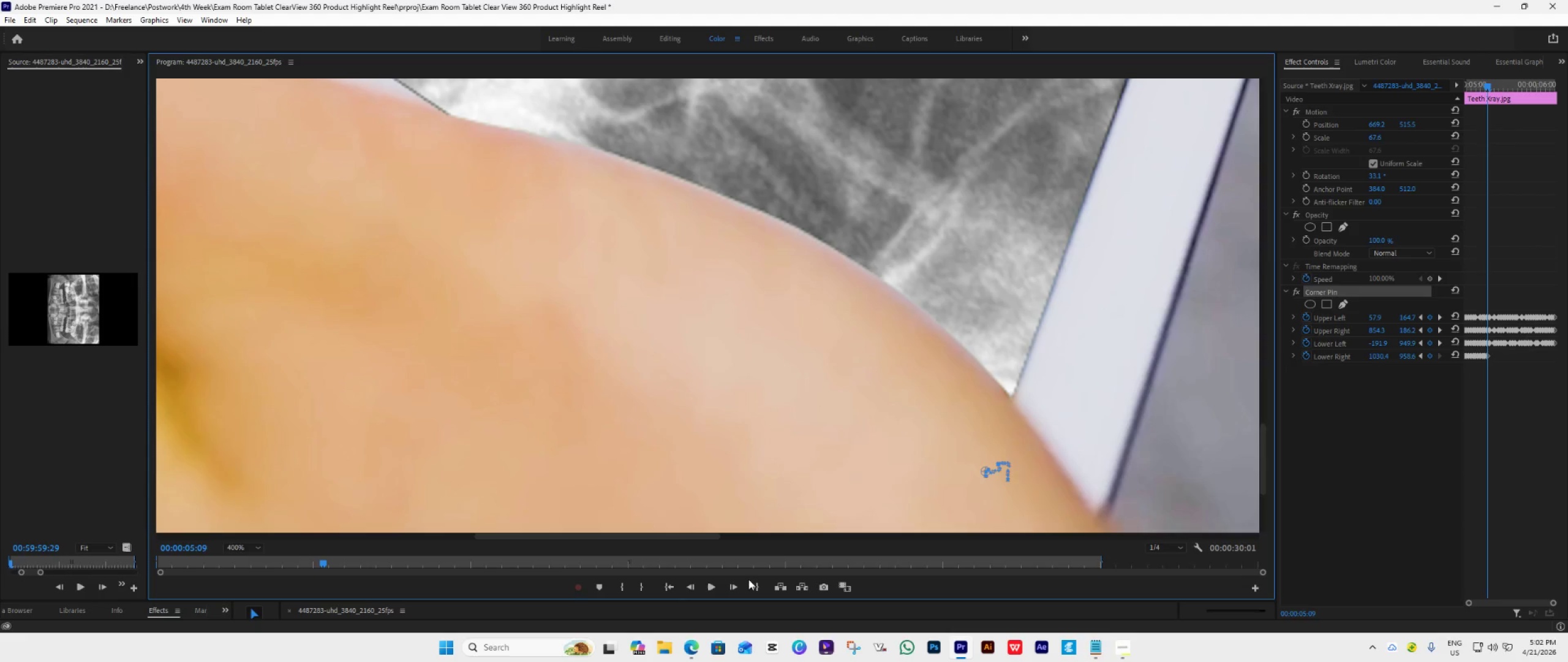 
left_click([734, 584])
 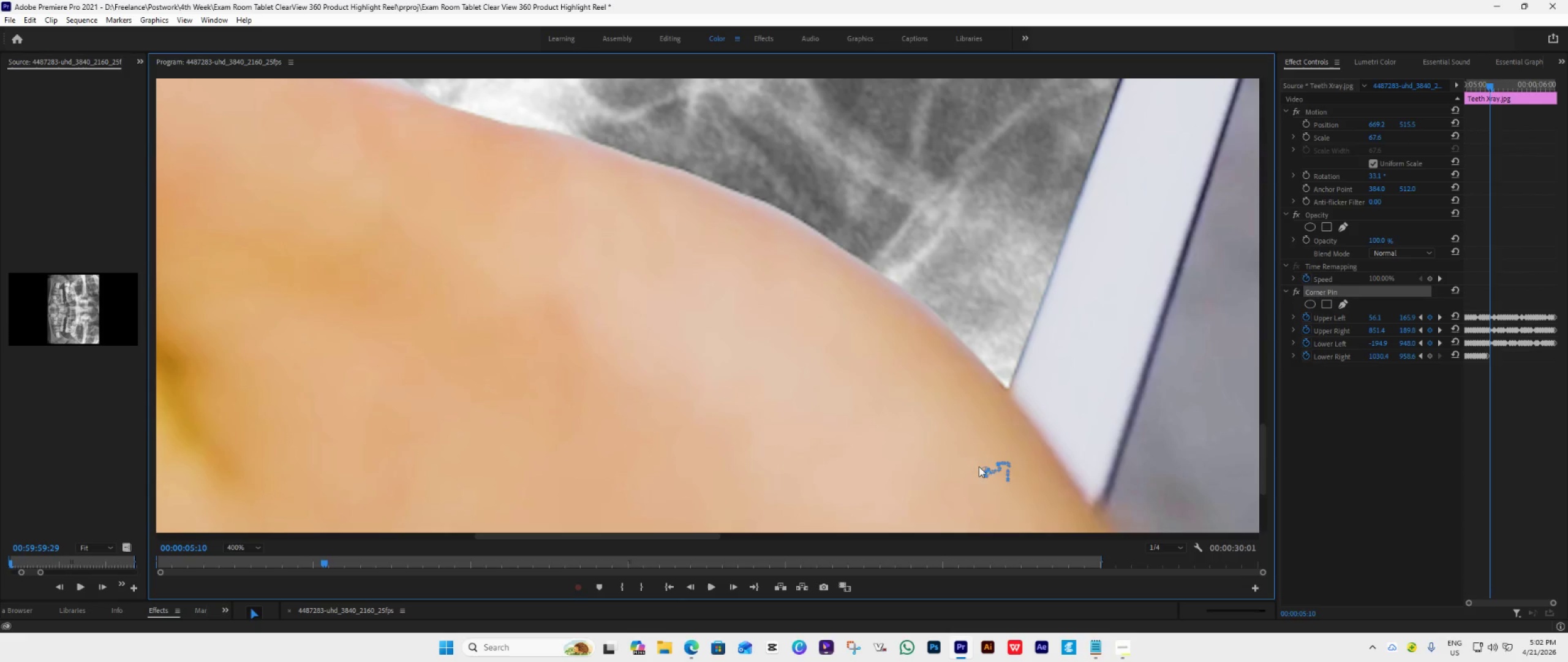 
left_click_drag(start_coordinate=[982, 471], to_coordinate=[981, 463])
 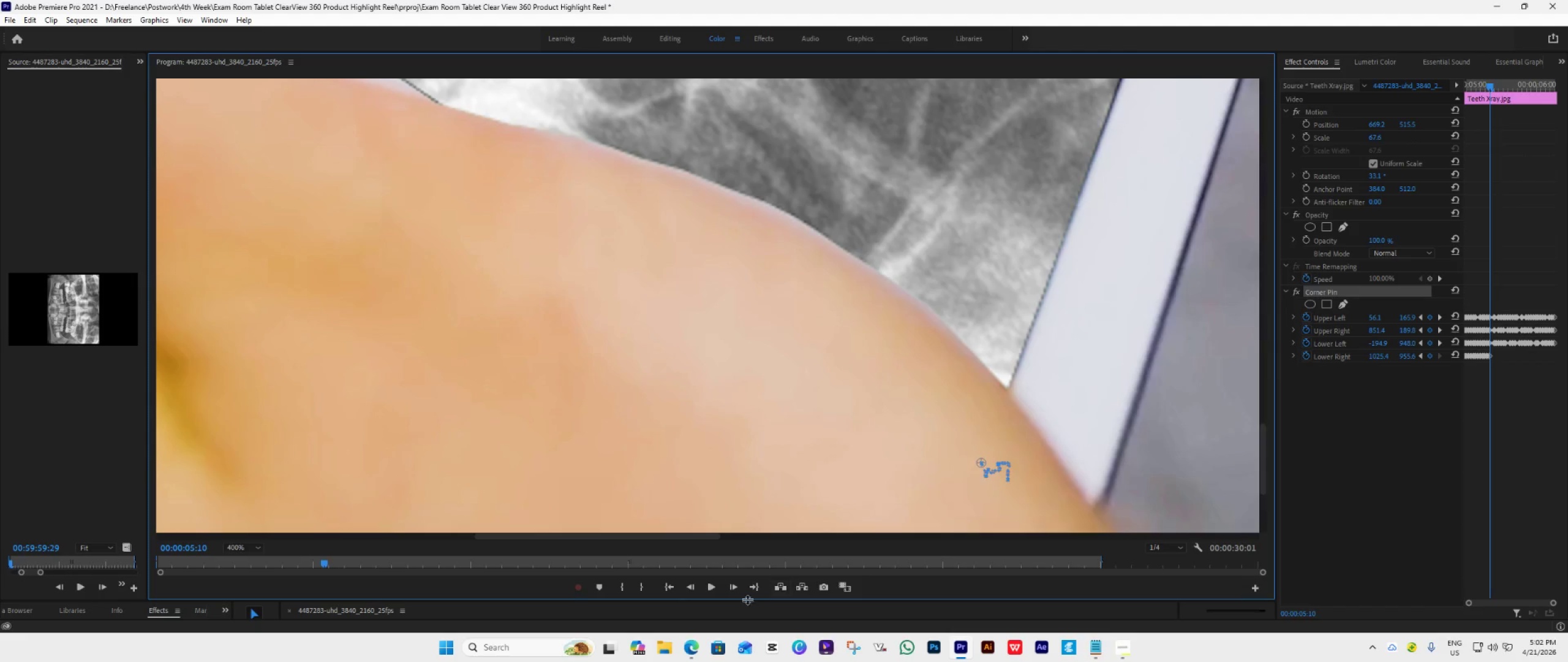 
left_click([734, 588])
 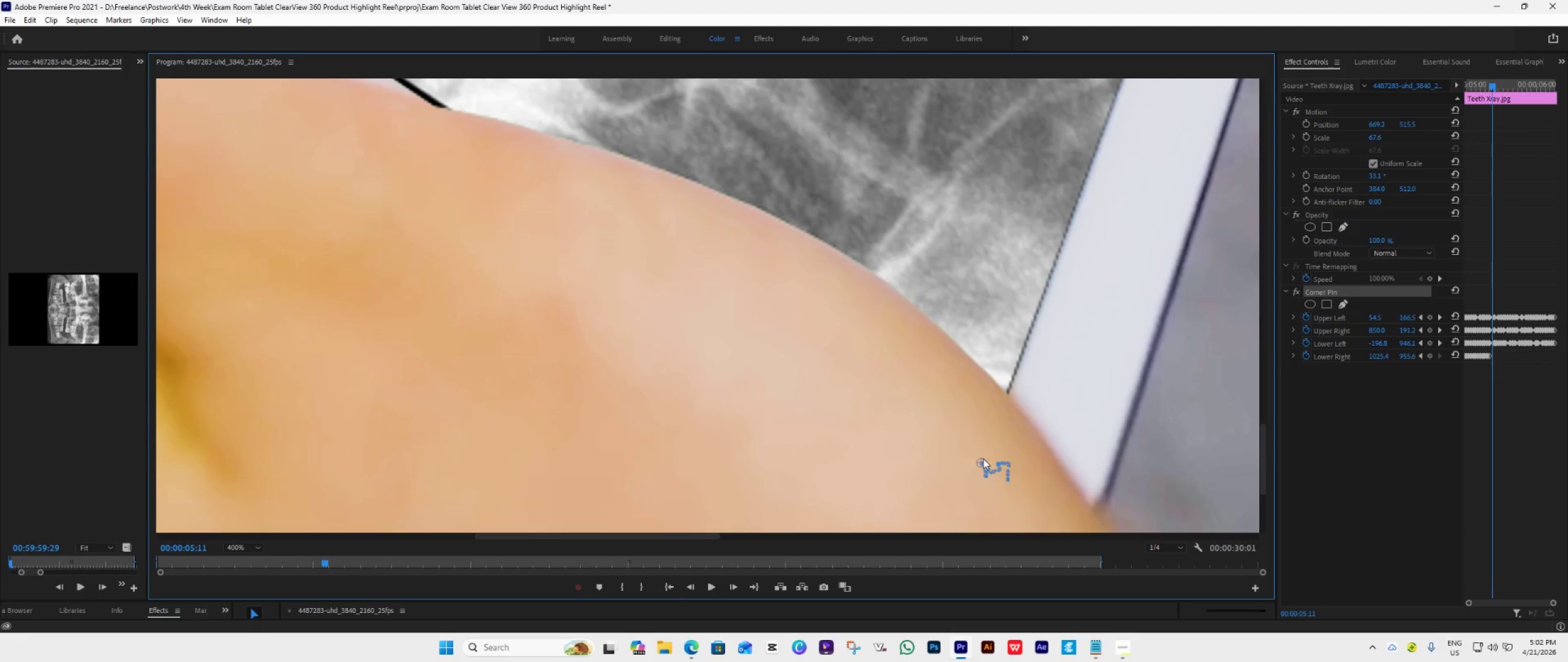 
wait(5.45)
 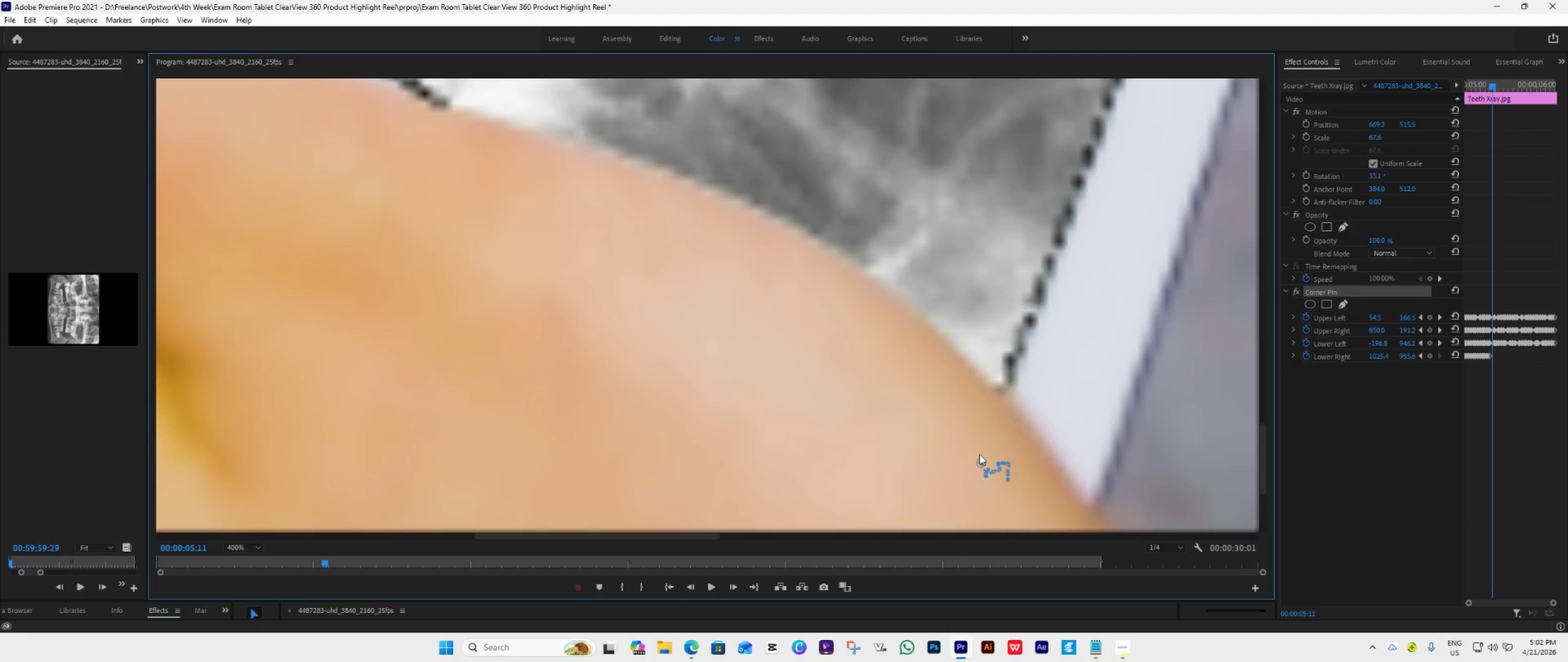 
left_click_drag(start_coordinate=[980, 459], to_coordinate=[979, 472])
 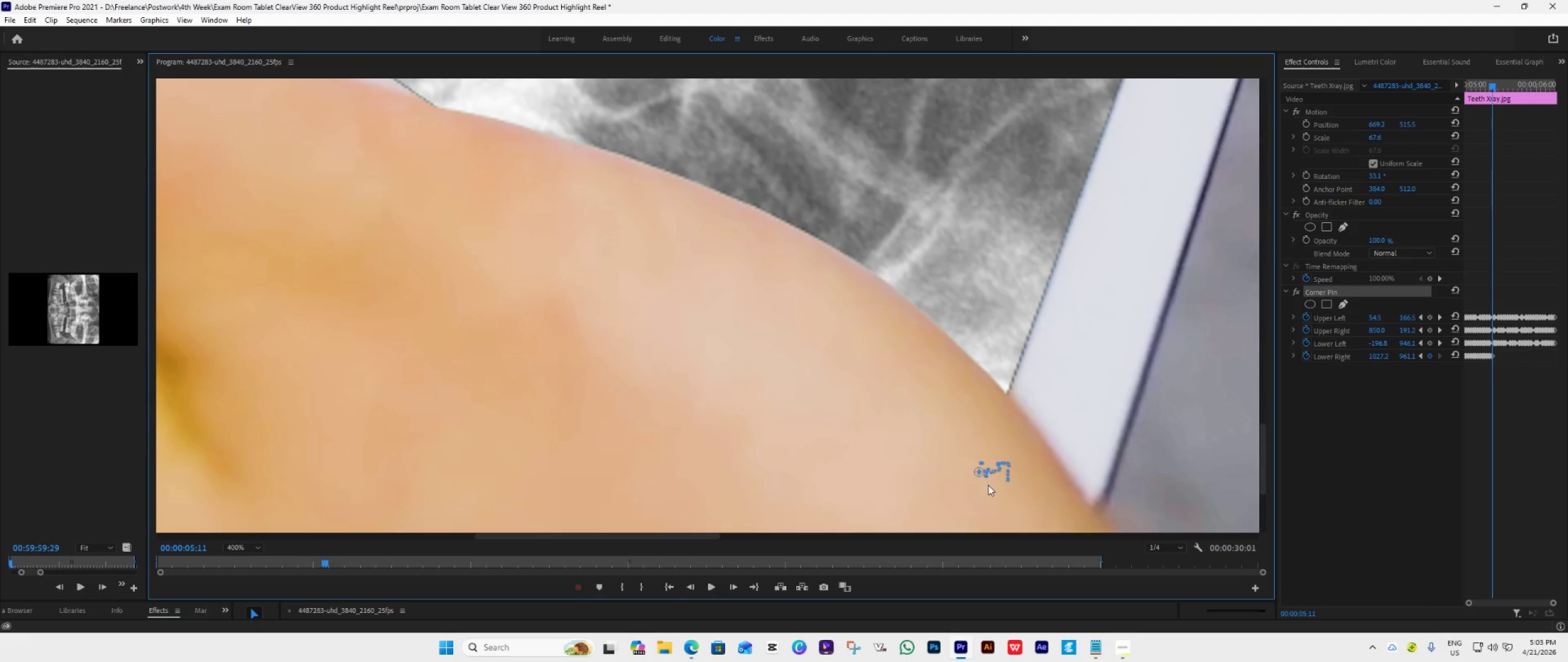 
wait(5.48)
 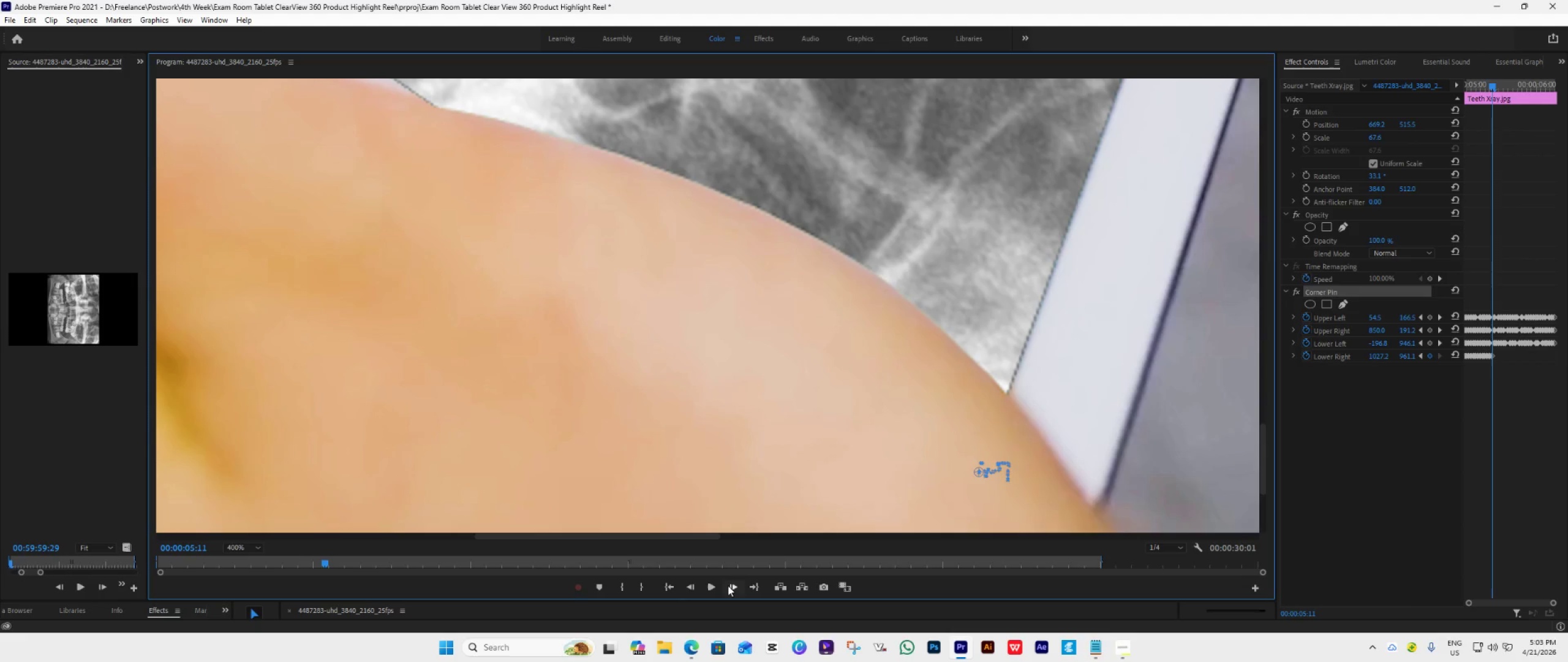 
left_click_drag(start_coordinate=[974, 473], to_coordinate=[979, 475])
 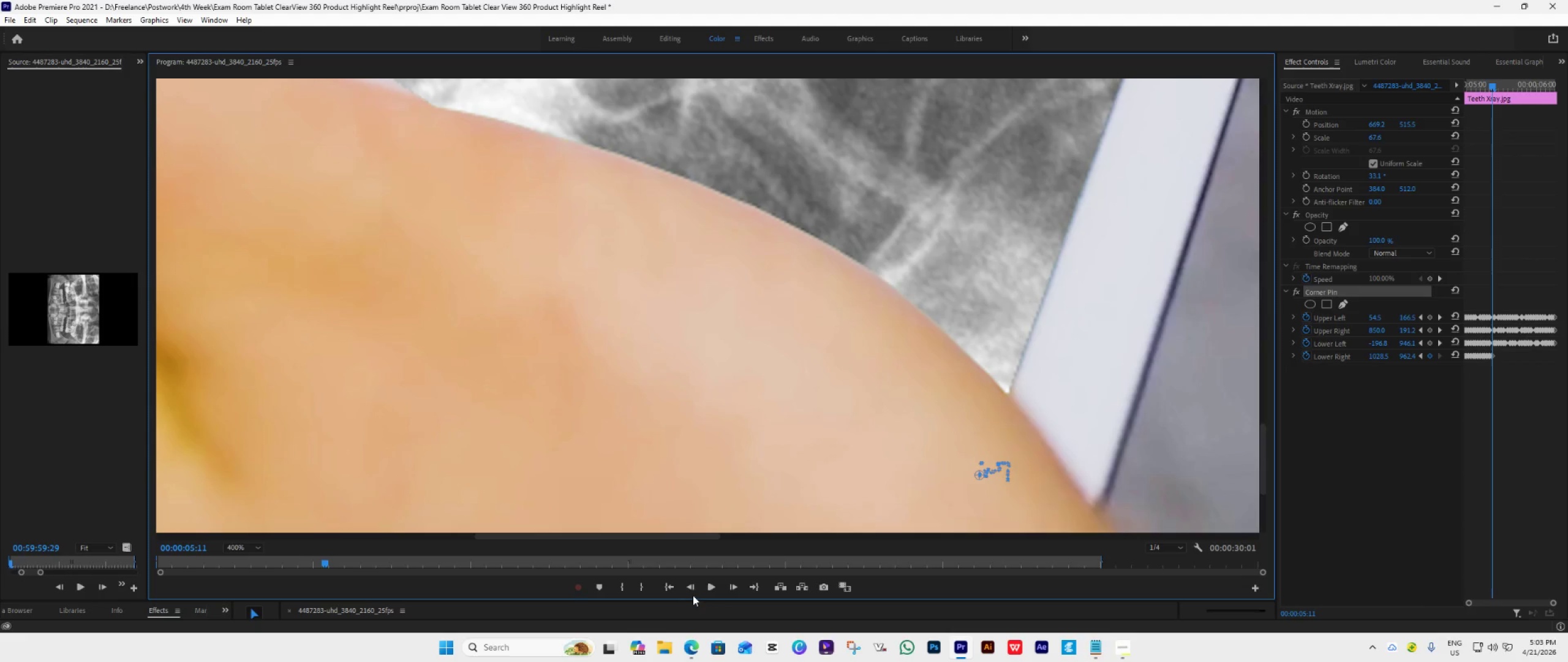 
left_click([733, 590])
 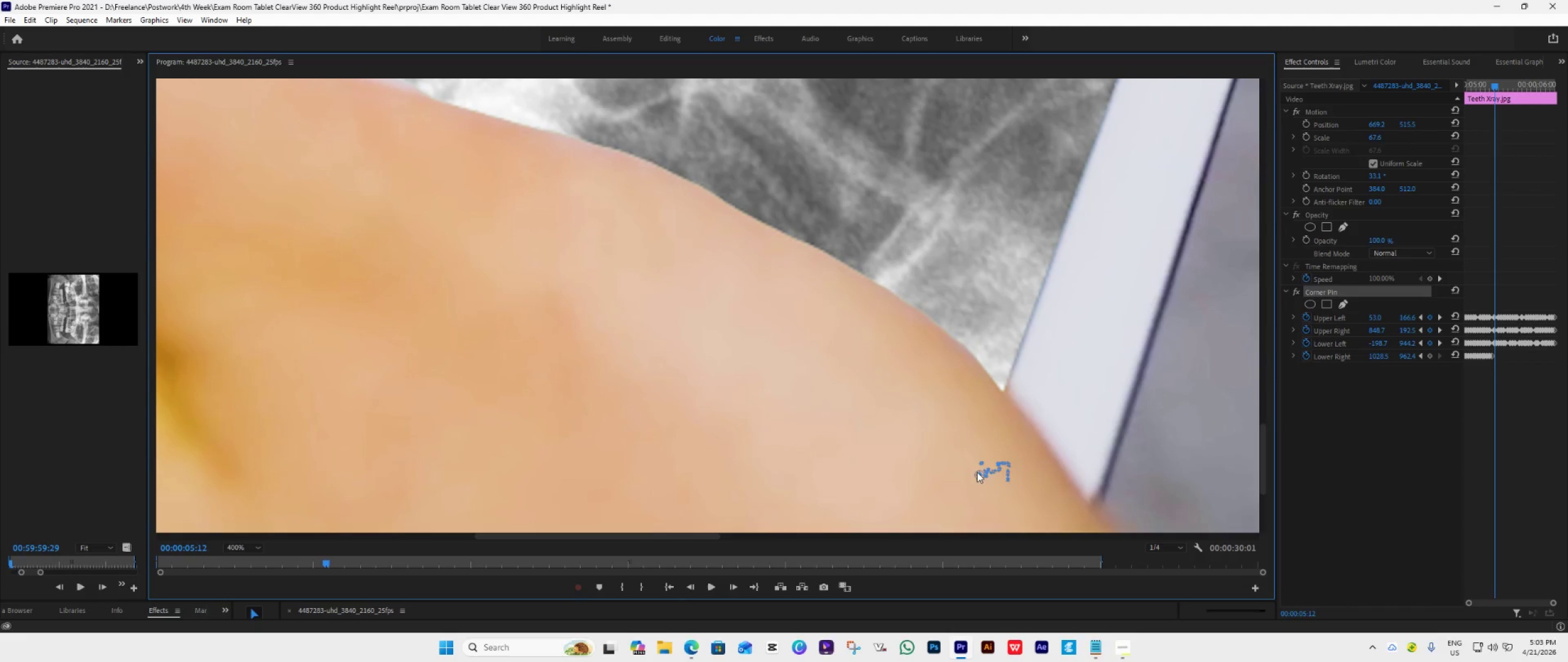 
wait(6.53)
 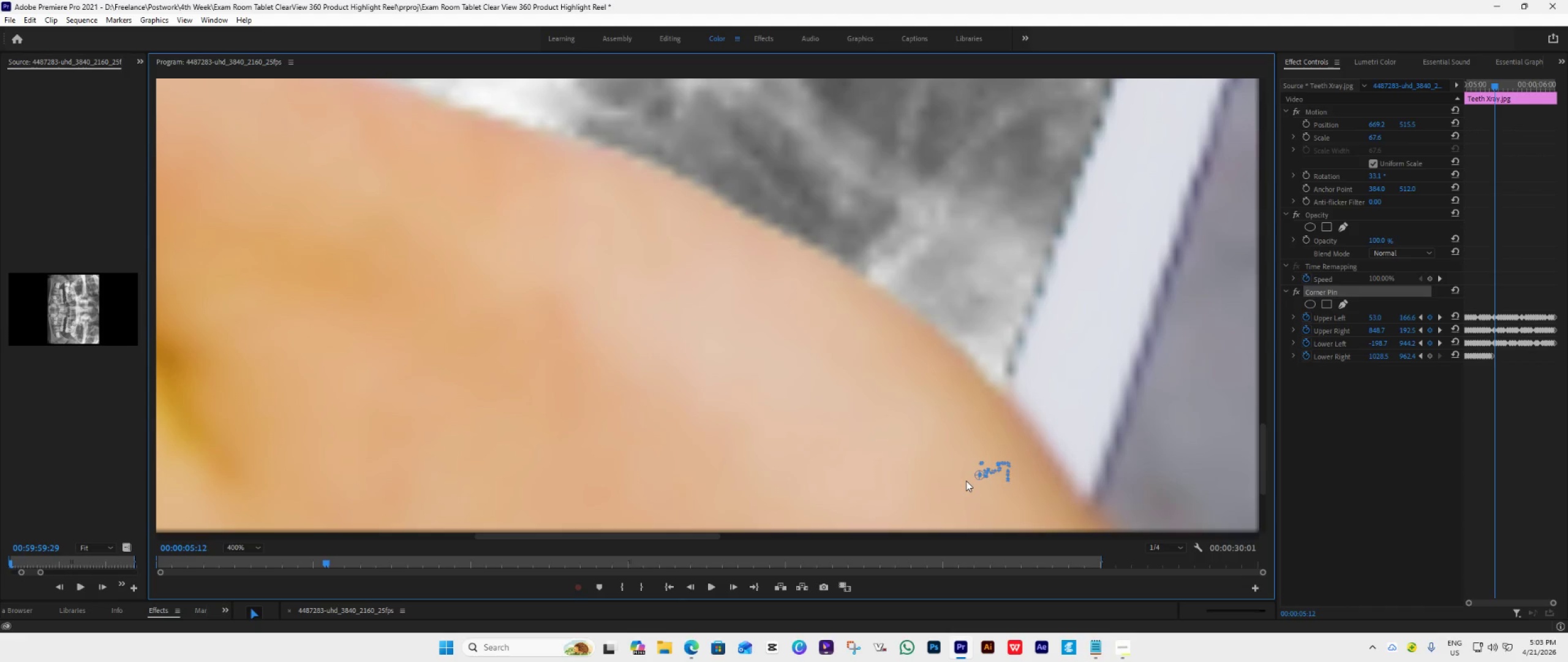 
left_click_drag(start_coordinate=[976, 472], to_coordinate=[978, 463])
 